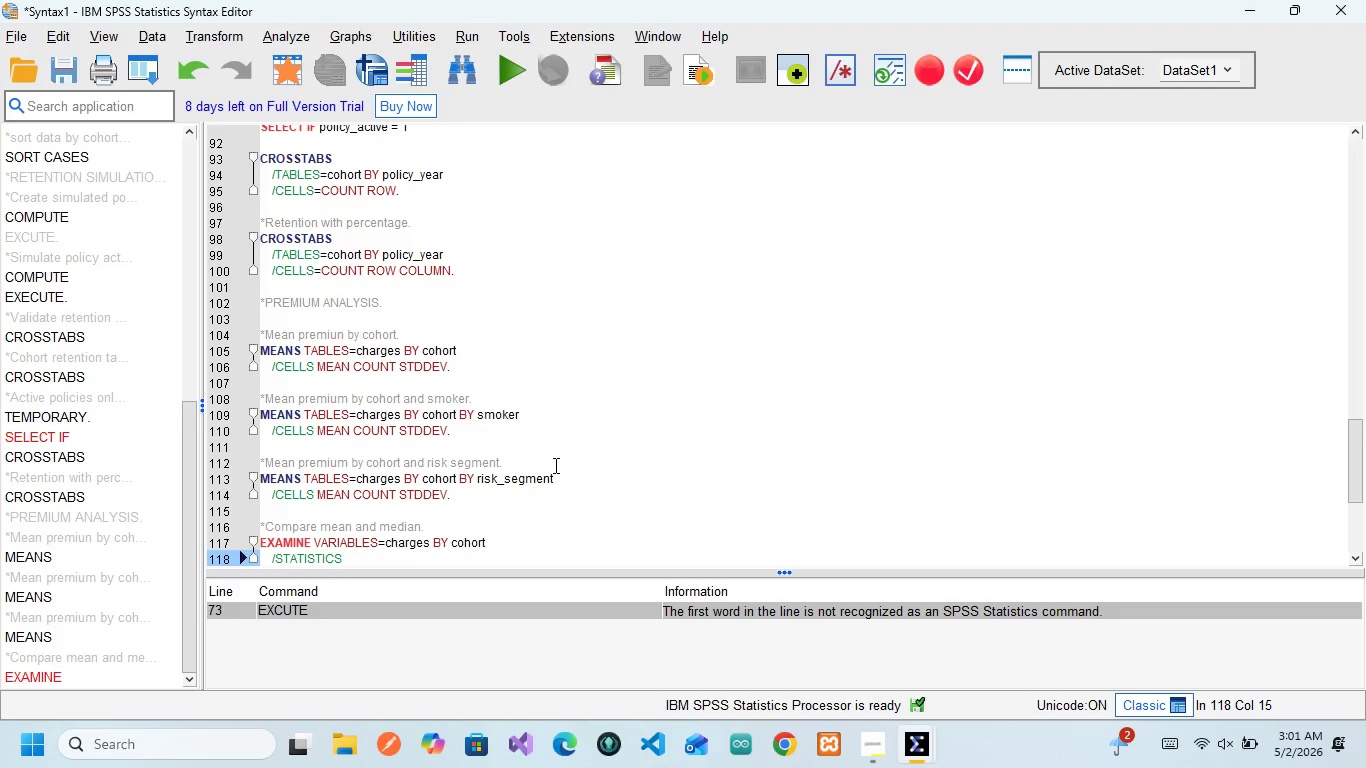 
type(=de)
 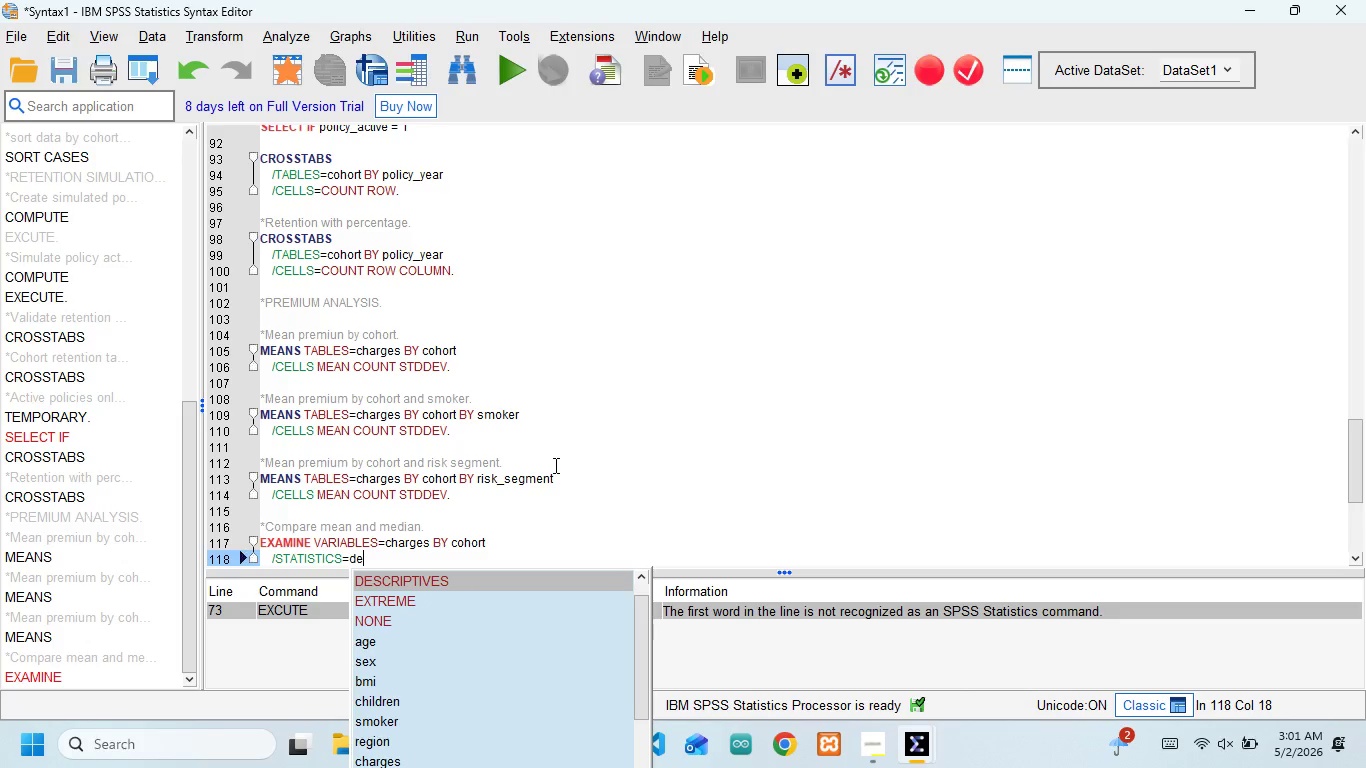 
key(Enter)
 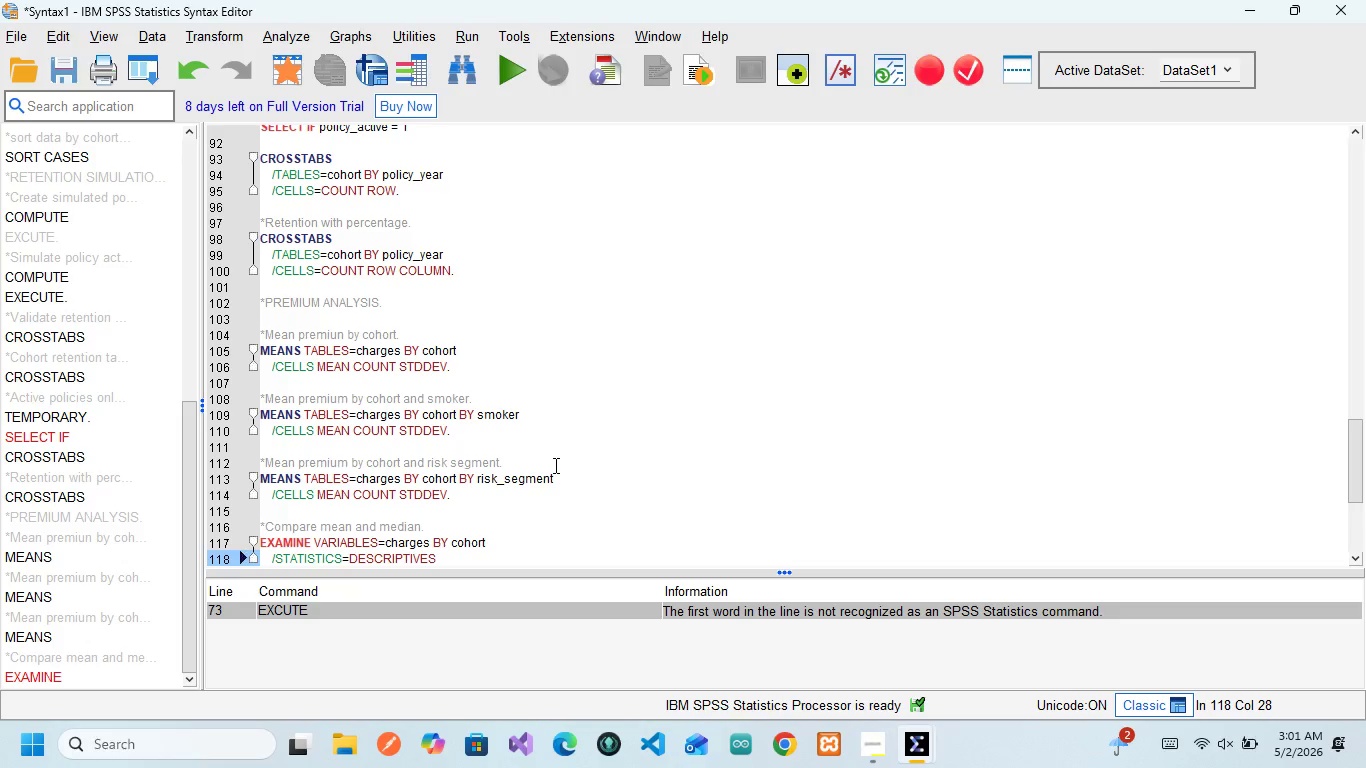 
key(Period)
 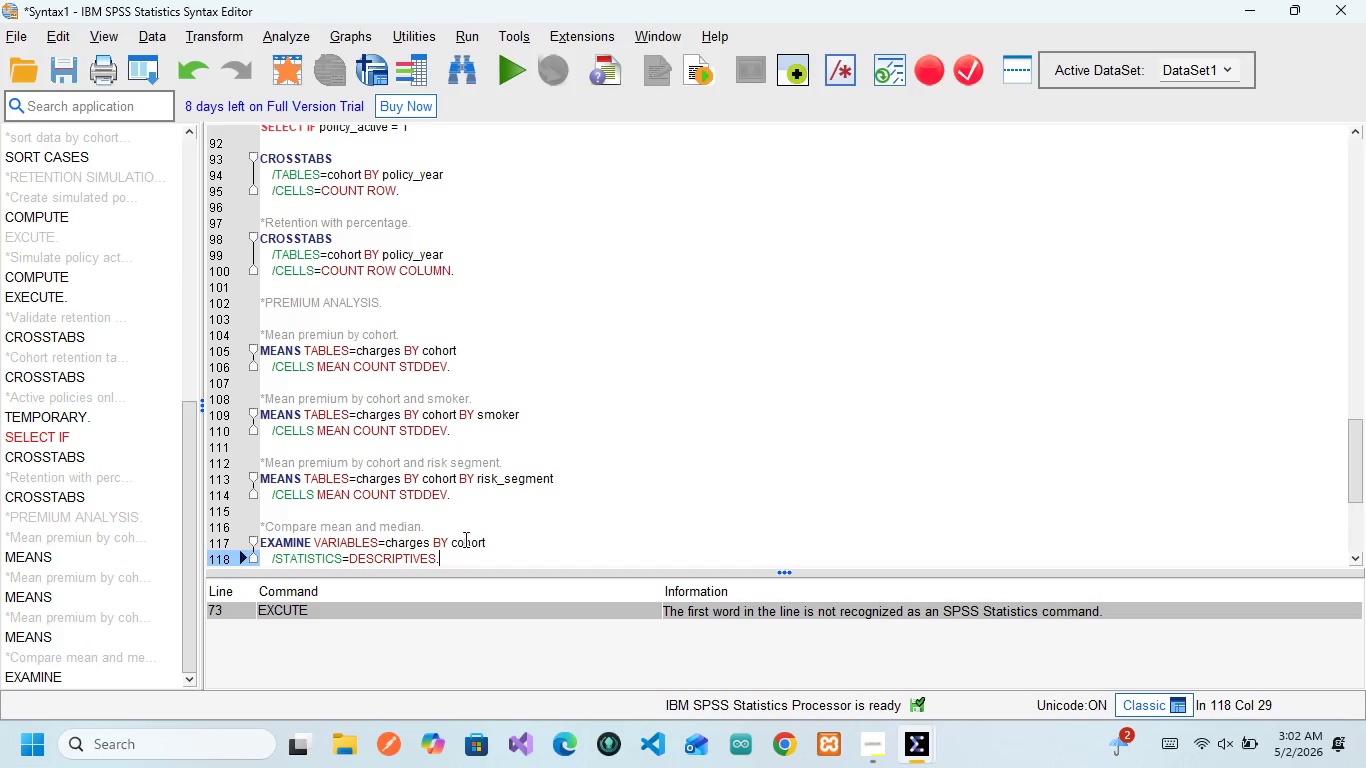 
wait(17.17)
 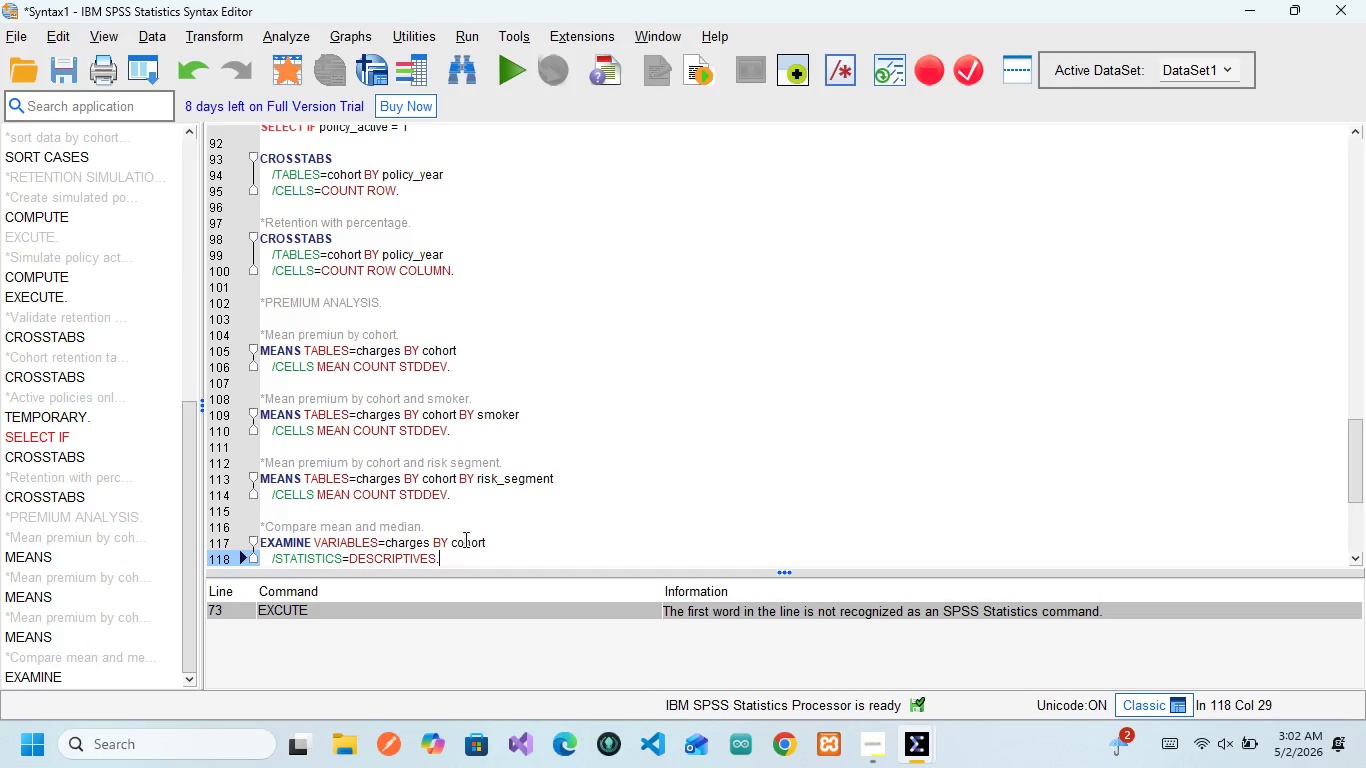 
scroll: coordinate [366, 565], scroll_direction: down, amount: 2.0
 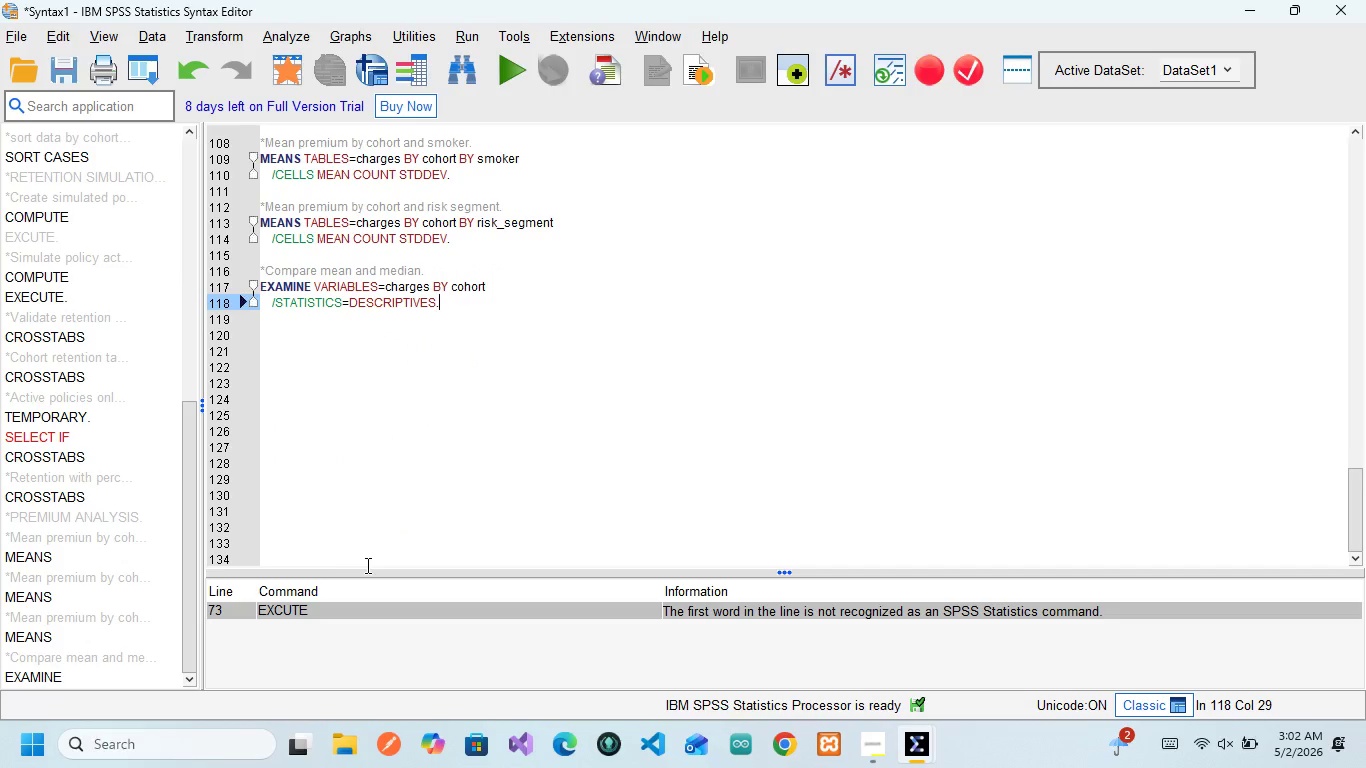 
key(Enter)
 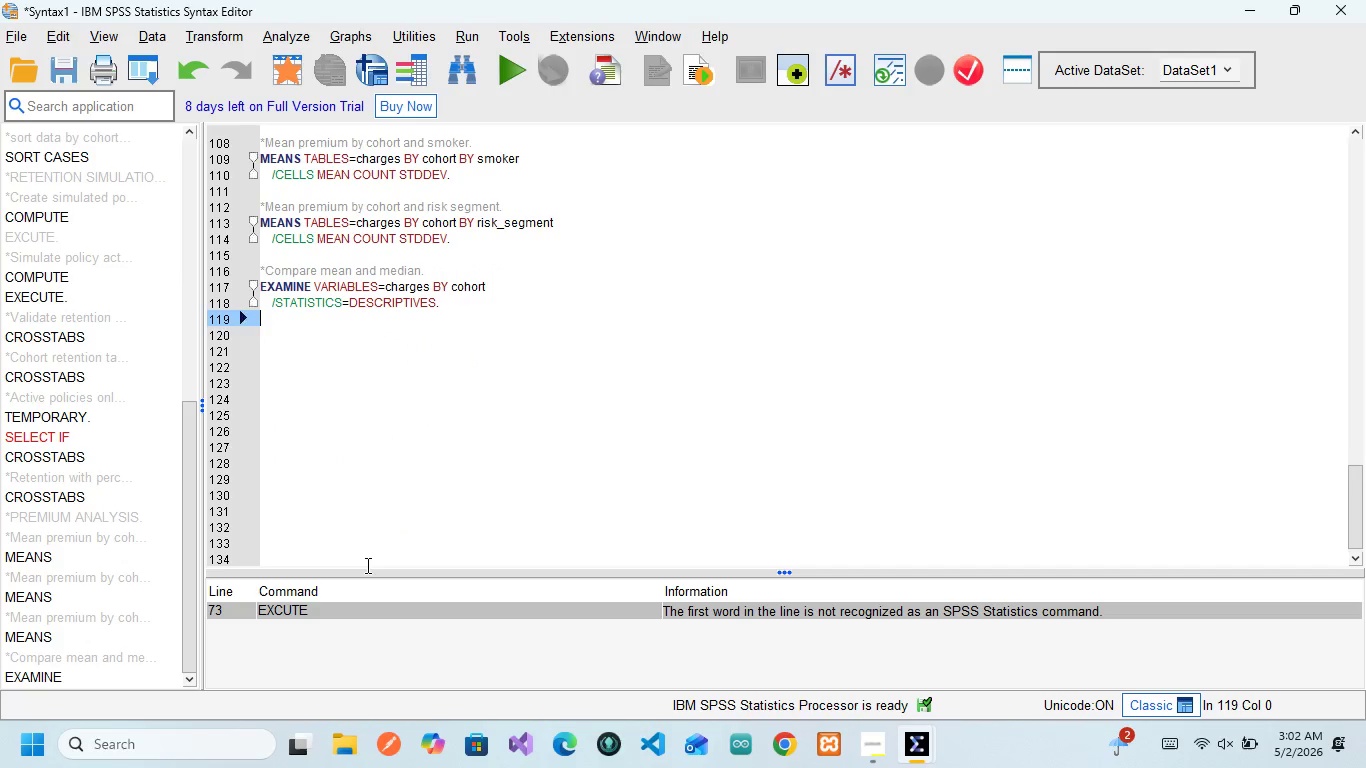 
key(Enter)
 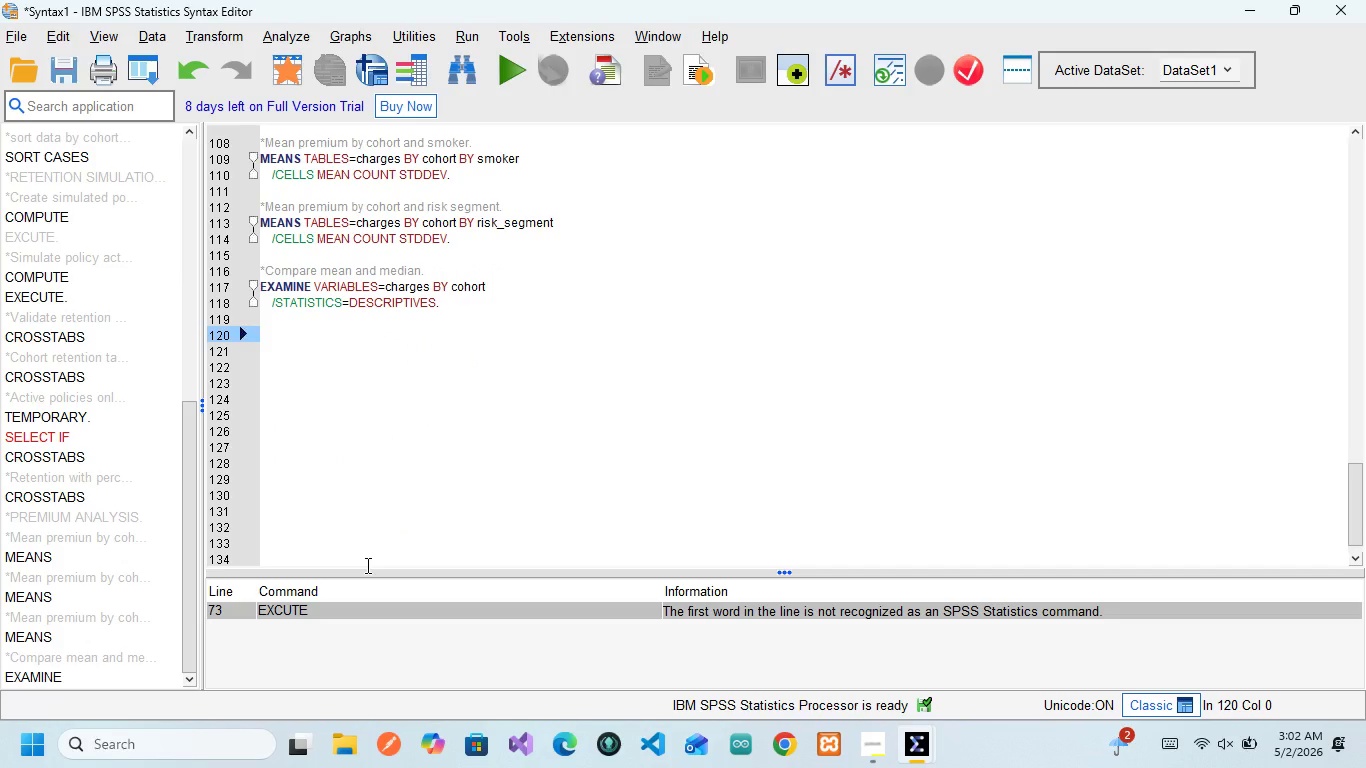 
hold_key(key=ShiftRight, duration=0.62)
 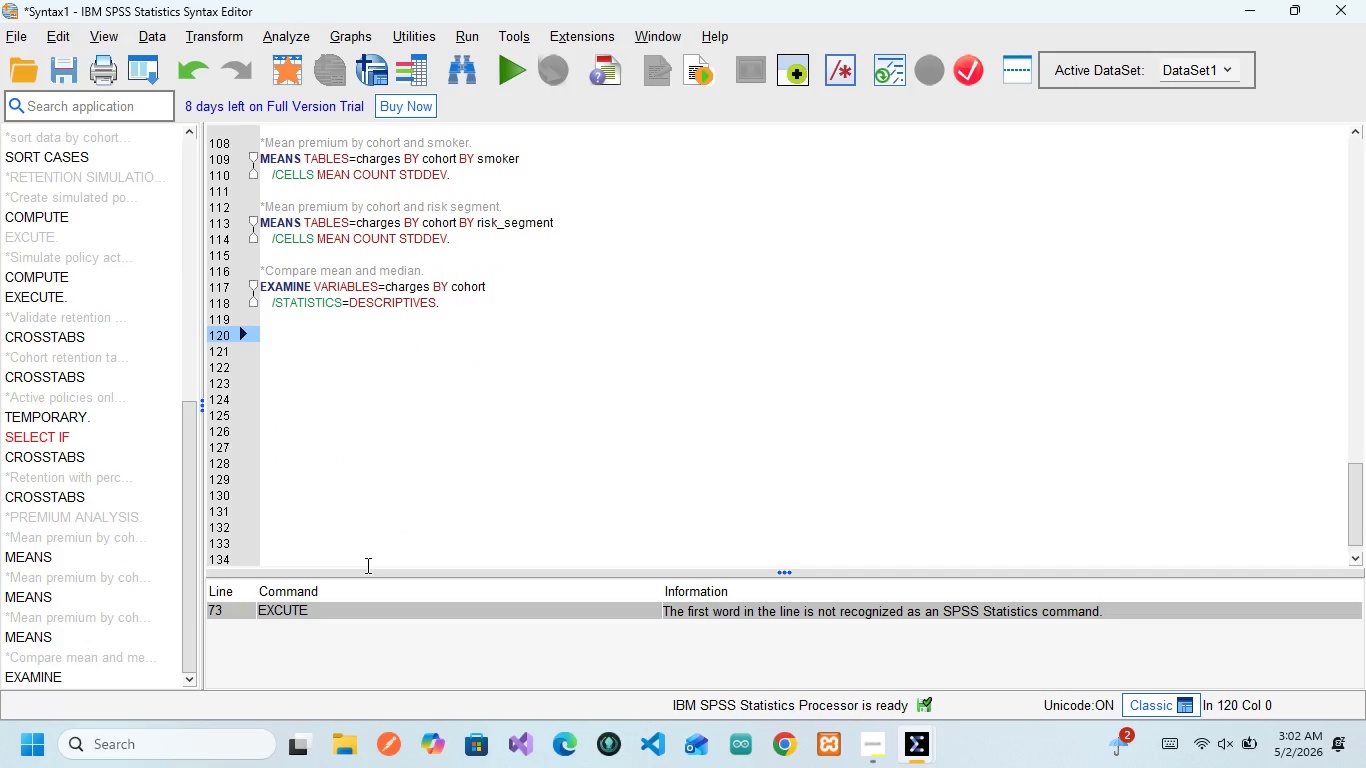 
type(*Mean log )
 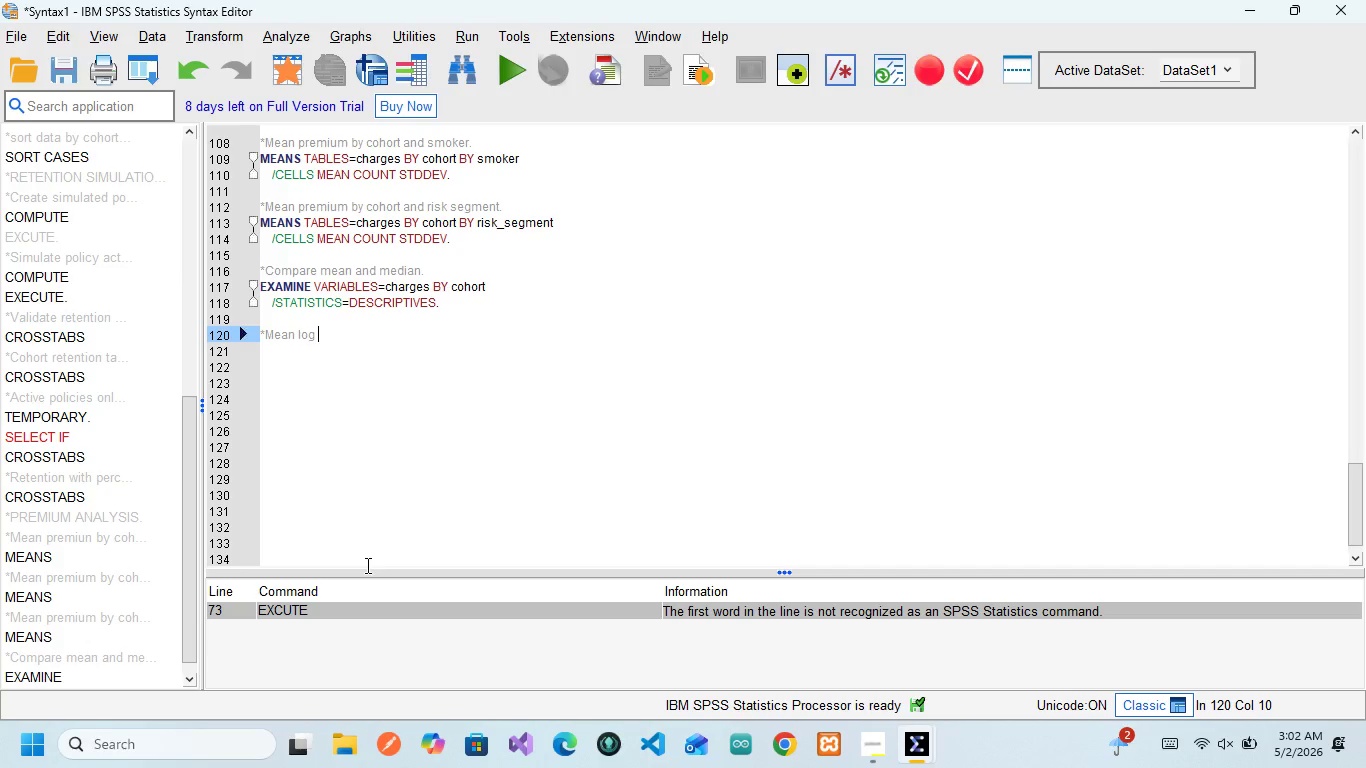 
type(premium.)
 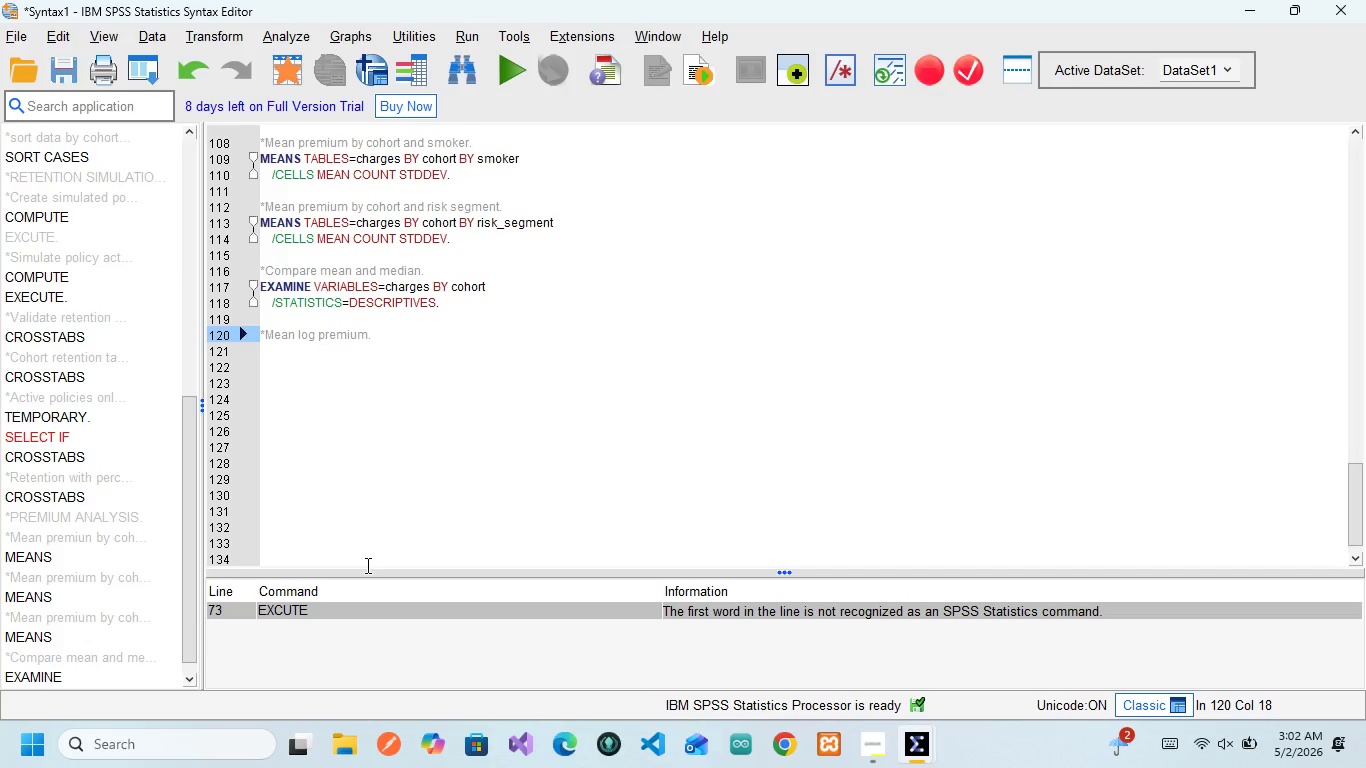 
key(Enter)
 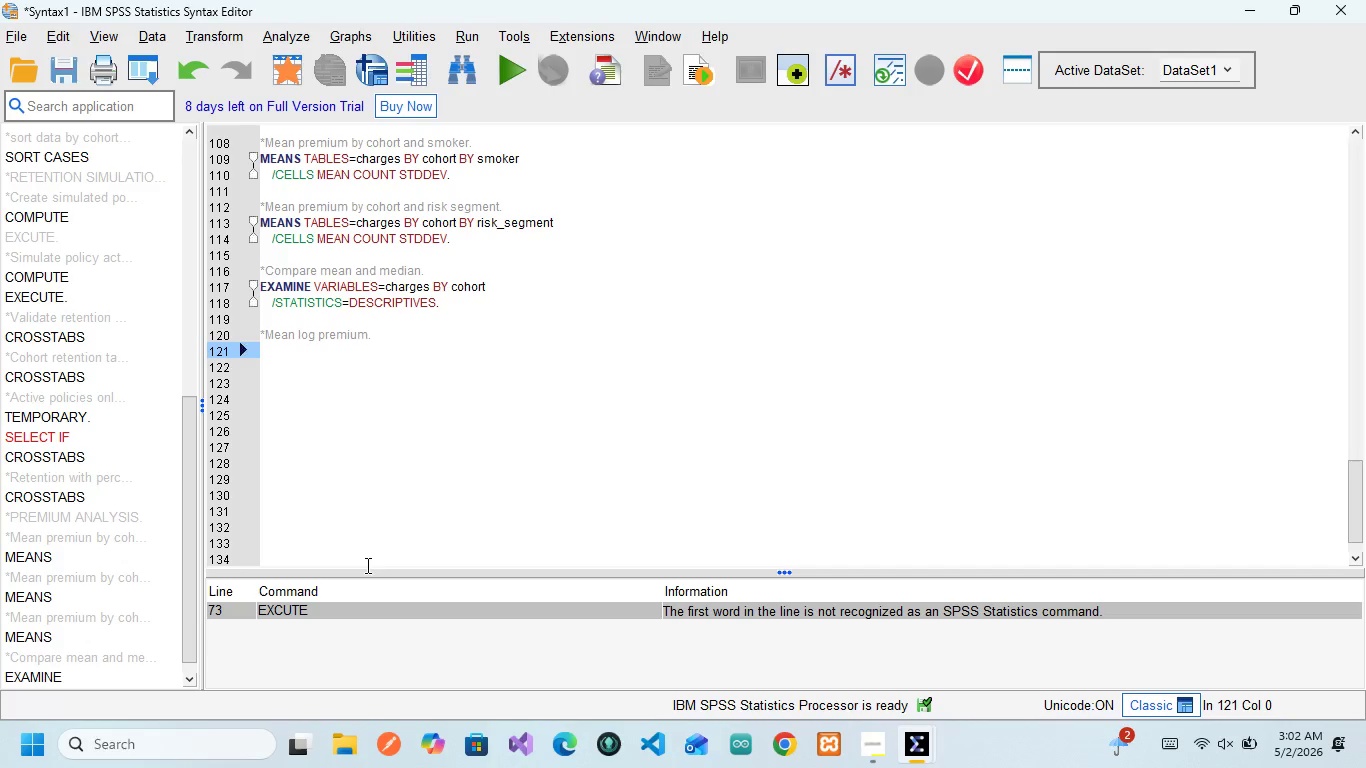 
type(MEANS TA)
 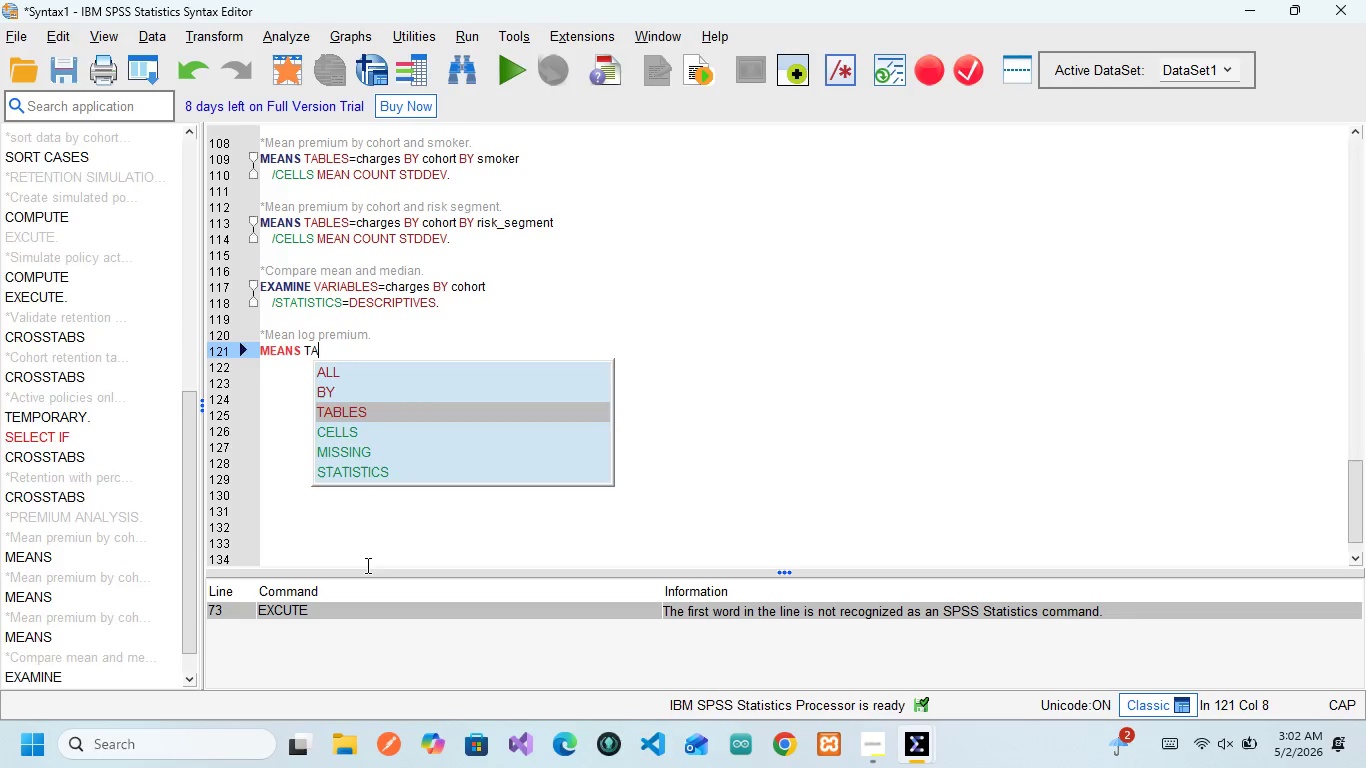 
key(Enter)
 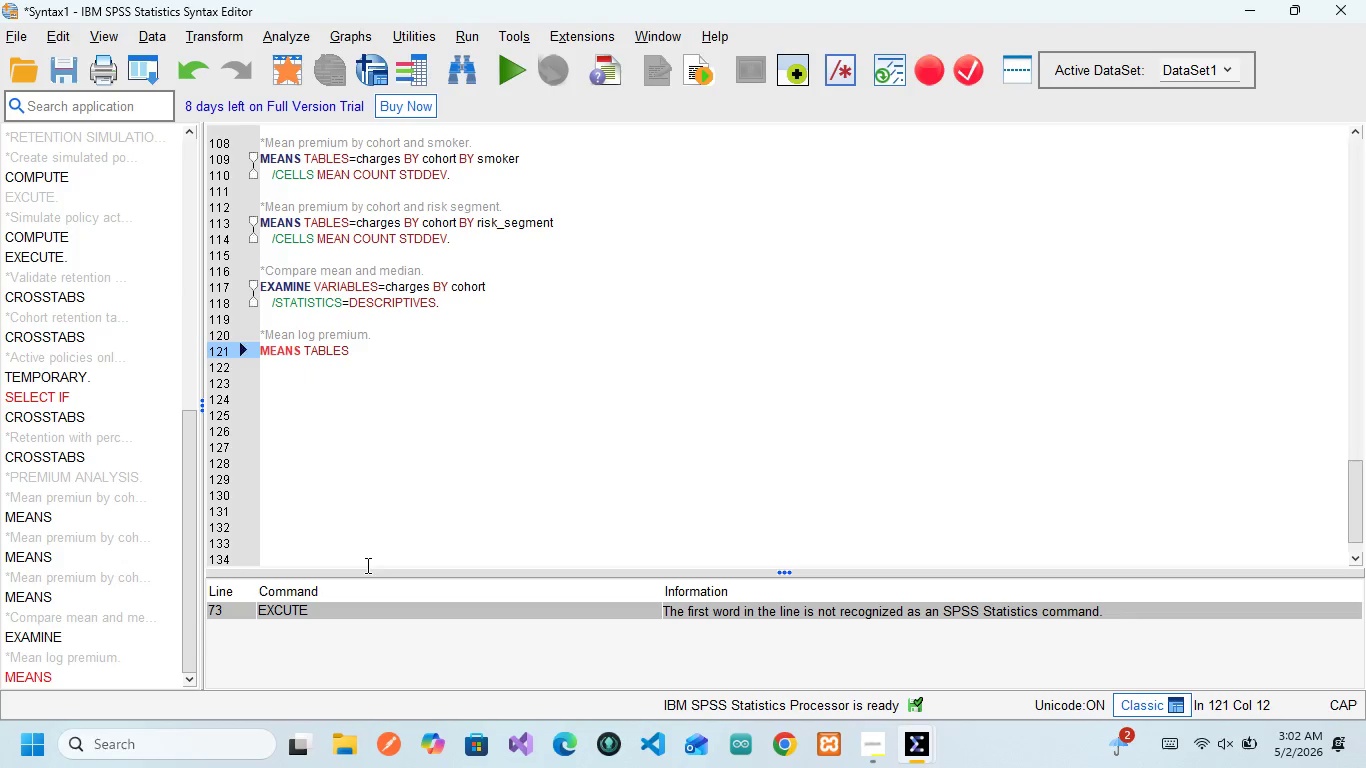 
type( )
key(Backspace)
type(=O)
key(Backspace)
type(k)
key(Backspace)
type(log_charges B)
 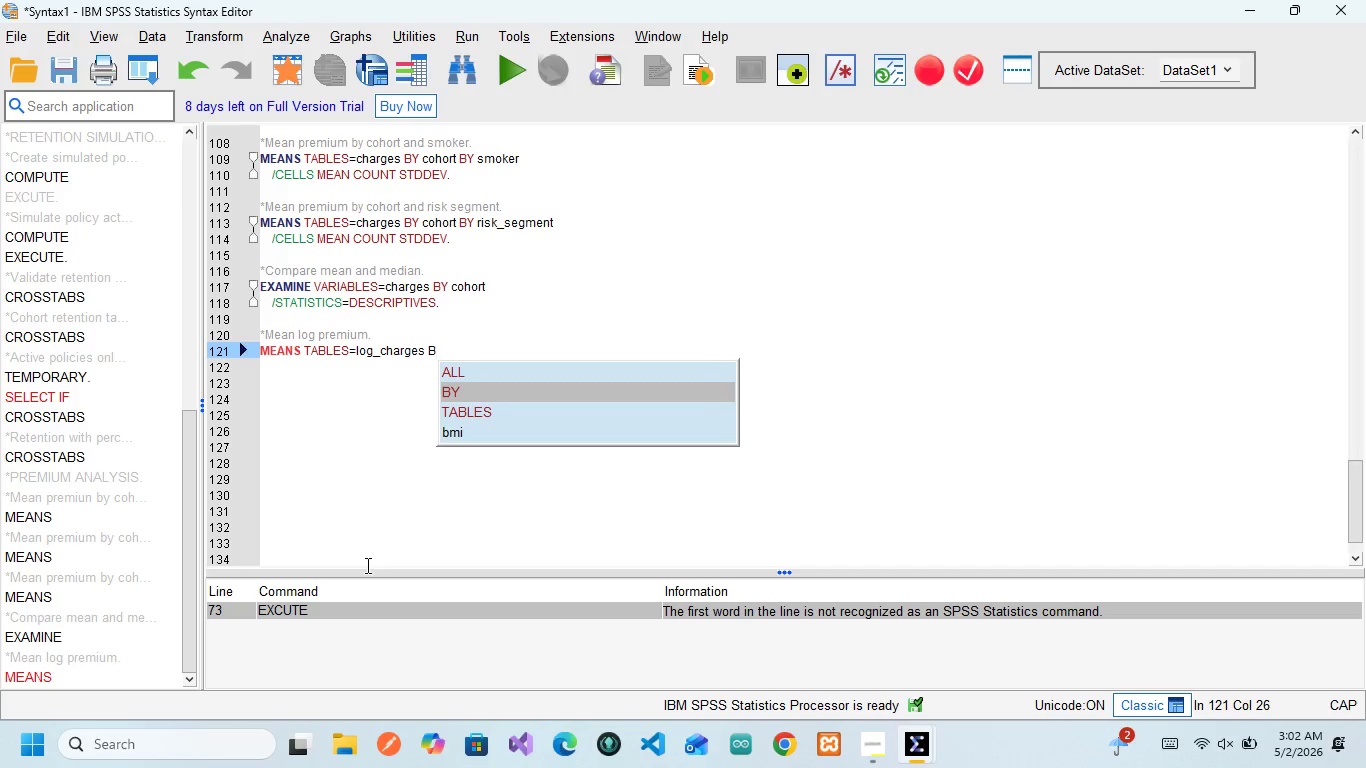 
key(Enter)
 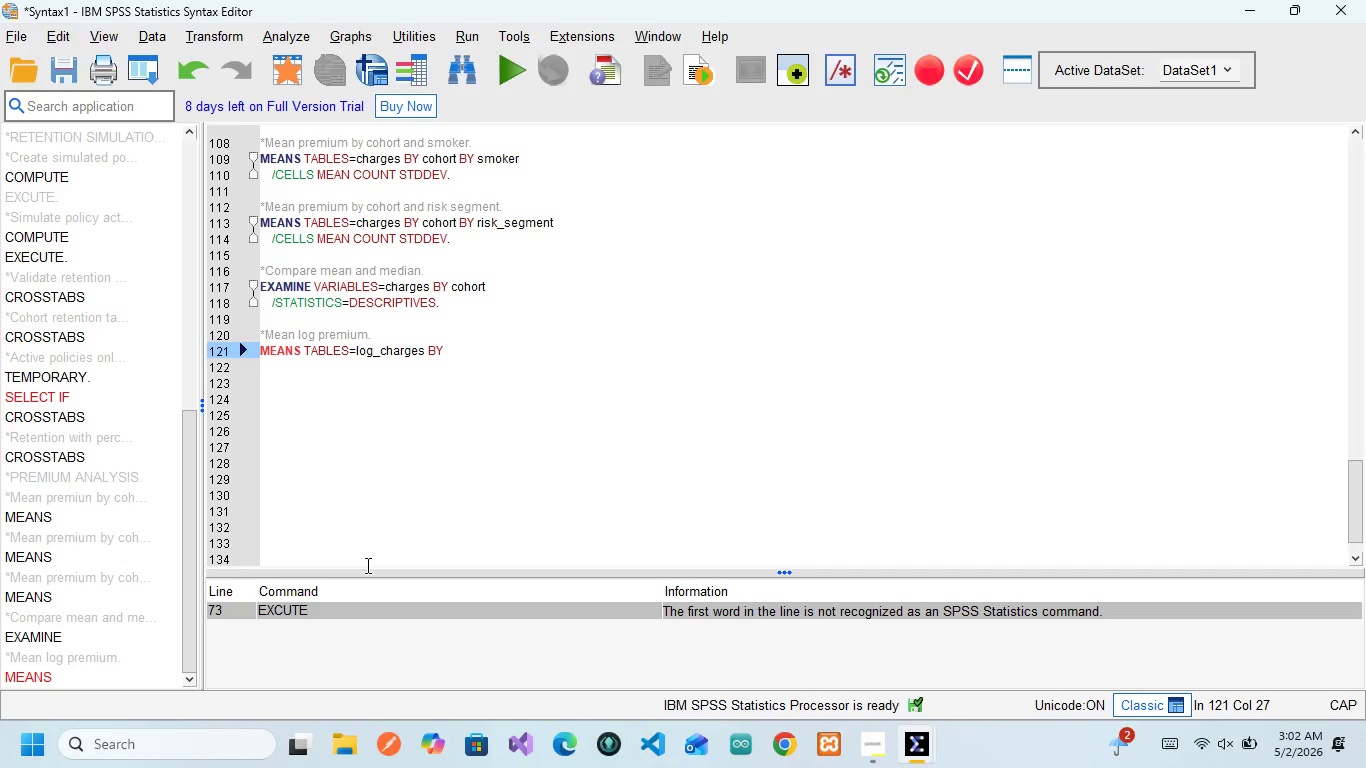 
type( CO)
 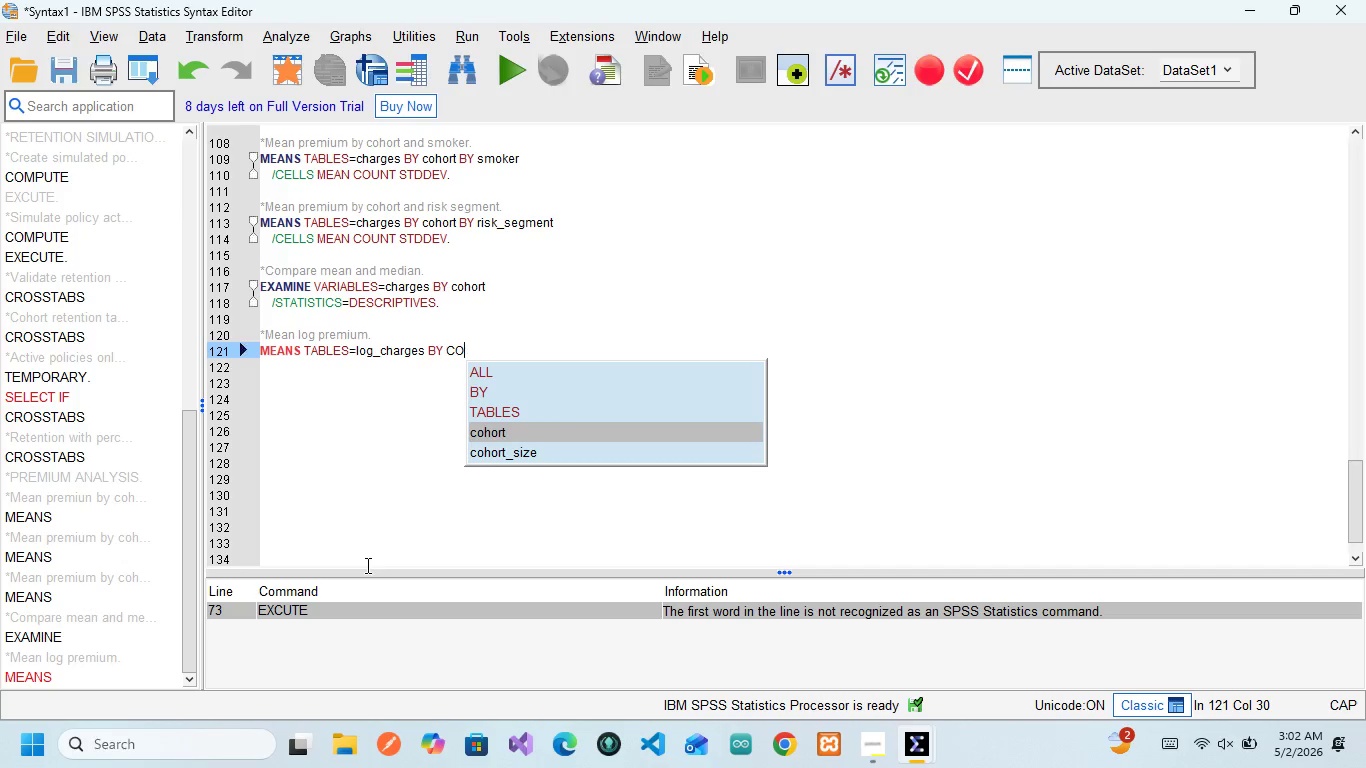 
key(Enter)
 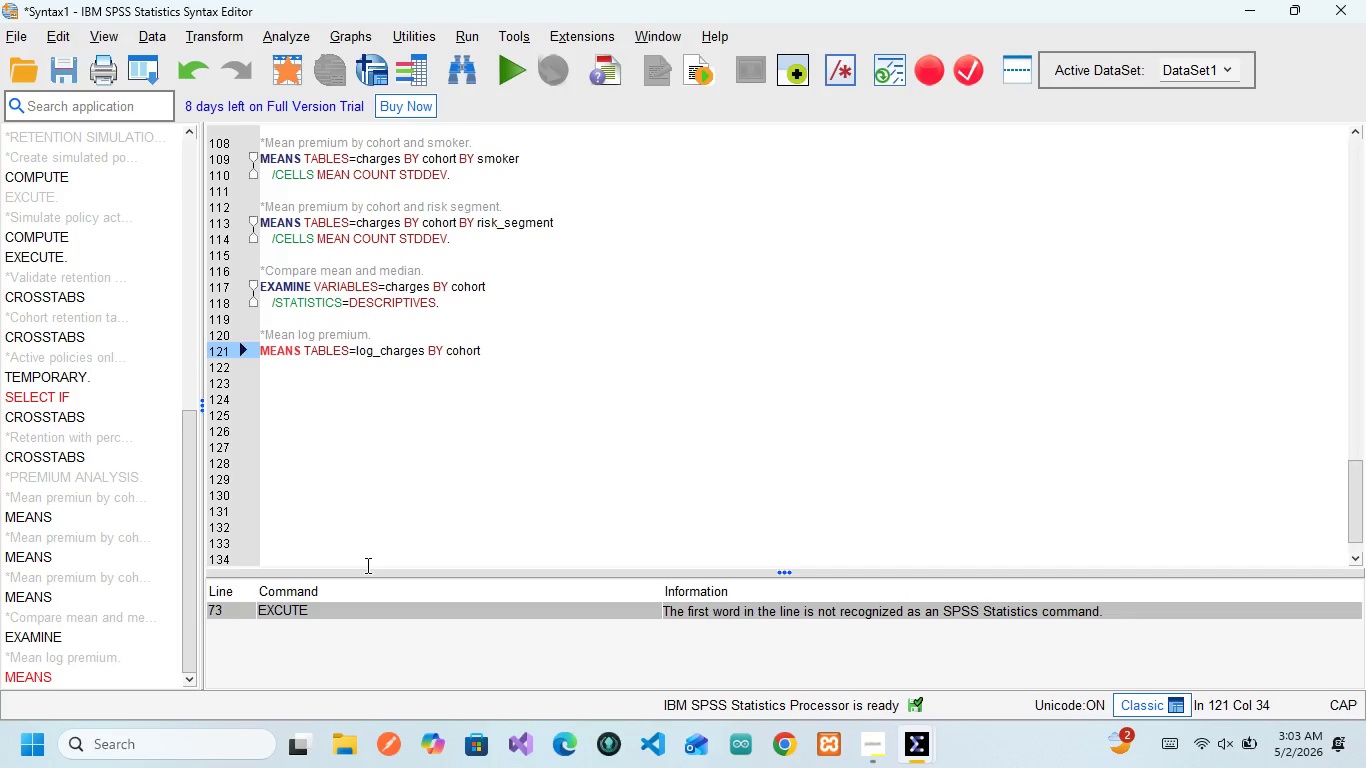 
key(CapsLock)
 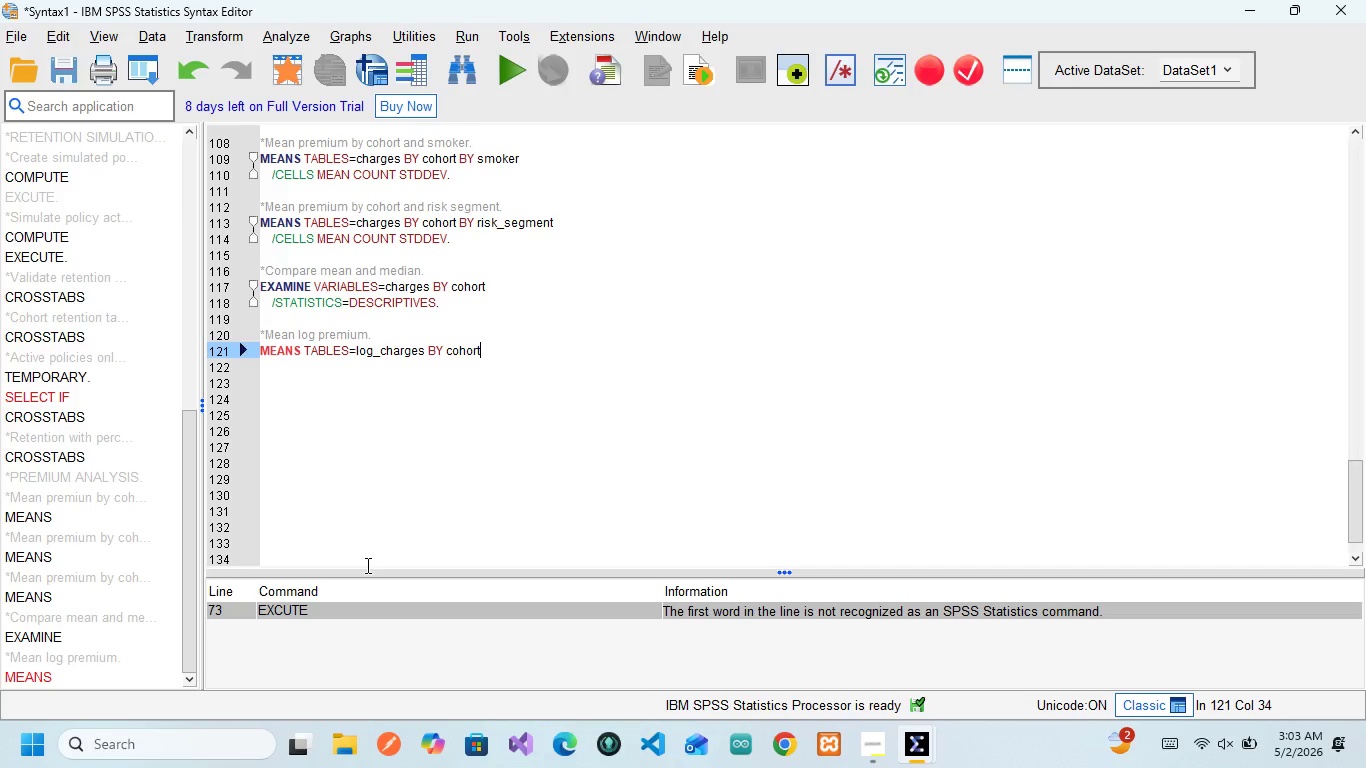 
wait(8.55)
 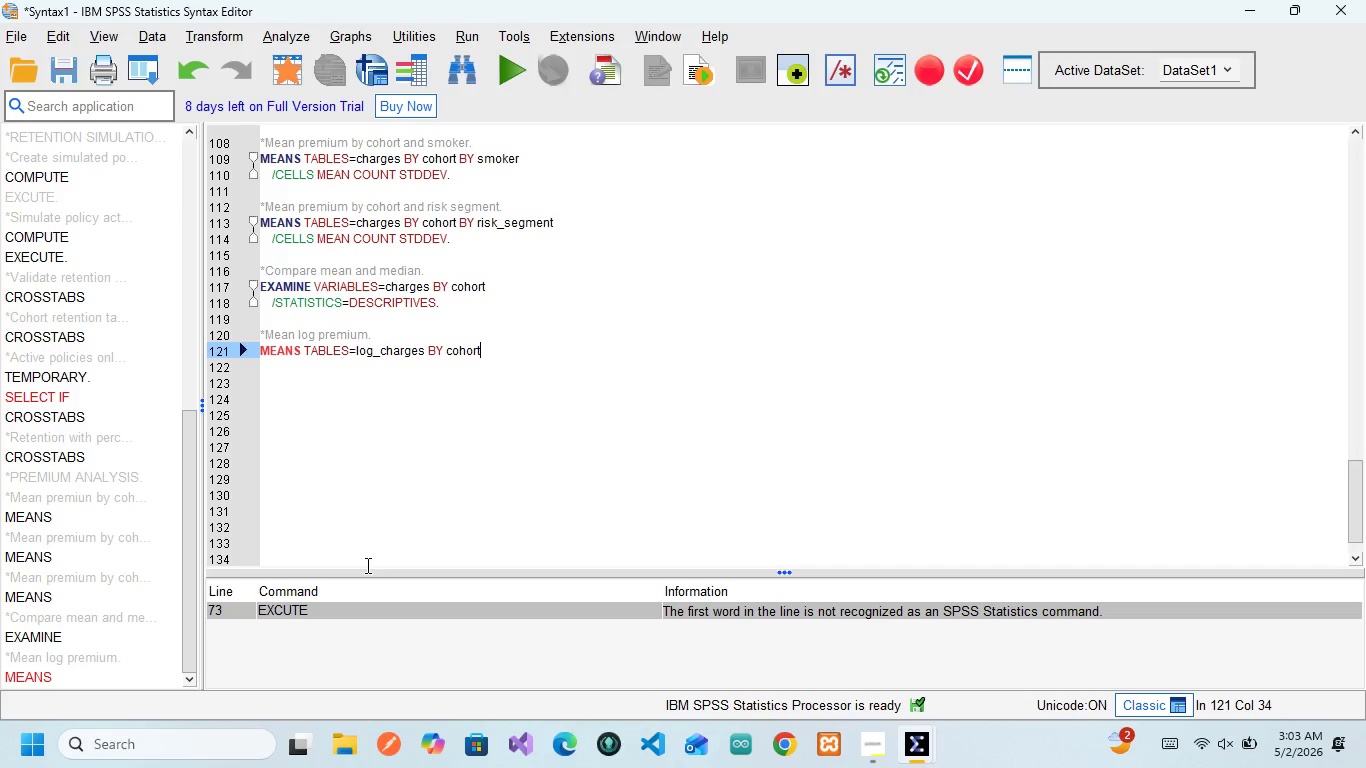 
key(Enter)
 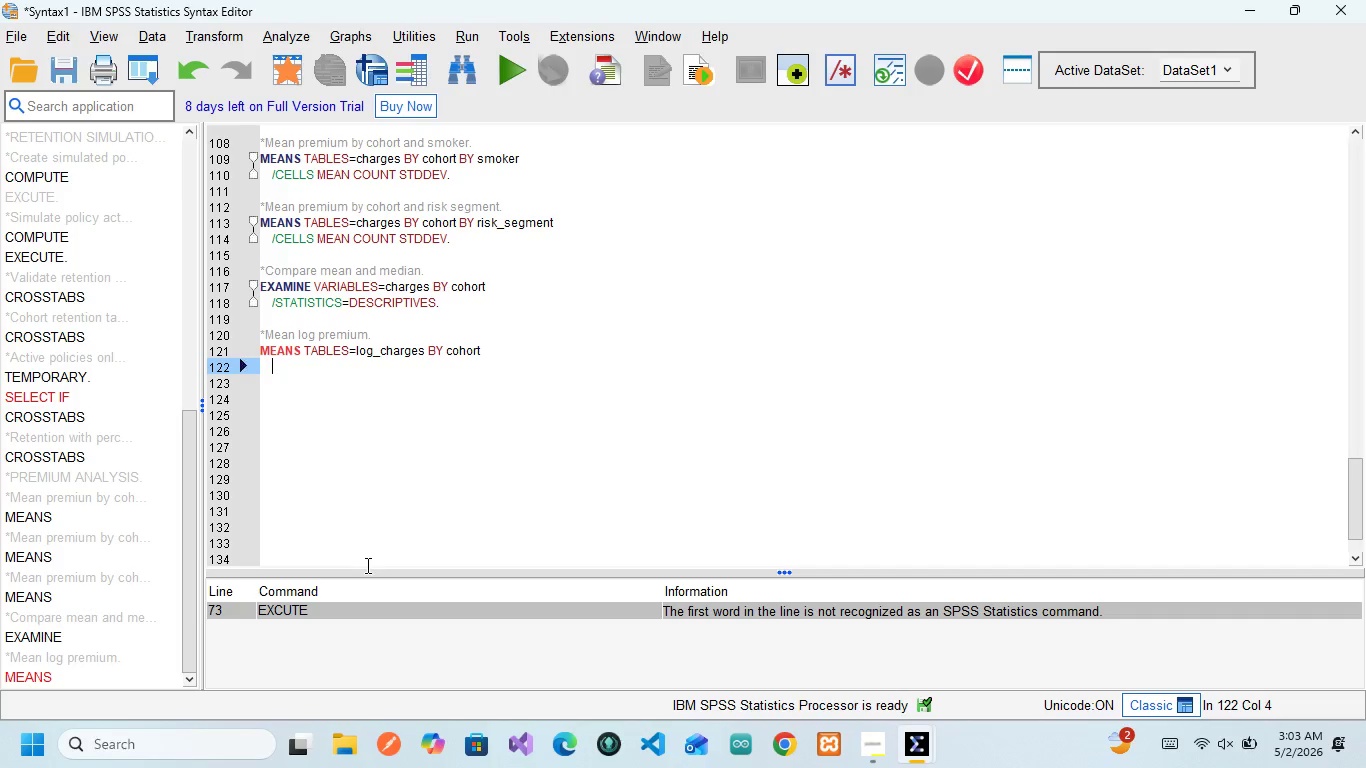 
type(/CELL)
 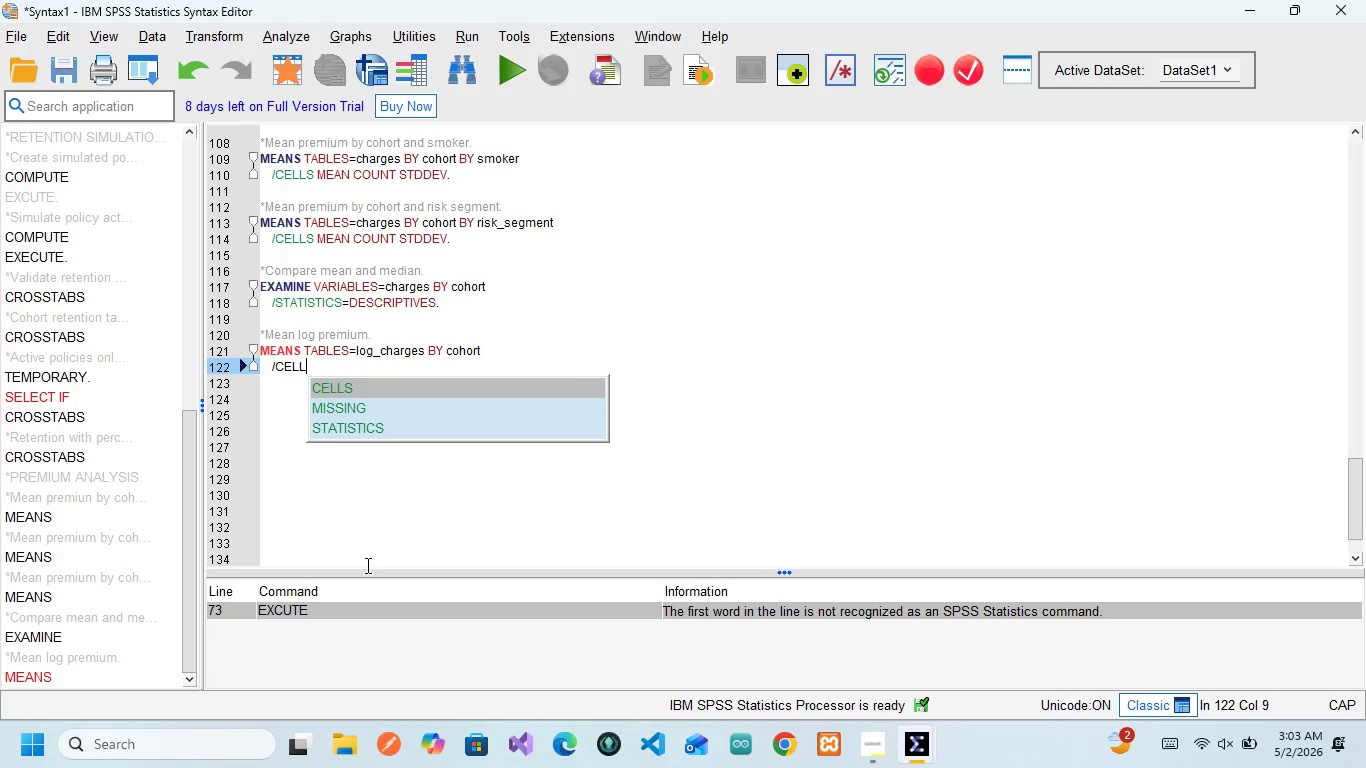 
key(Enter)
 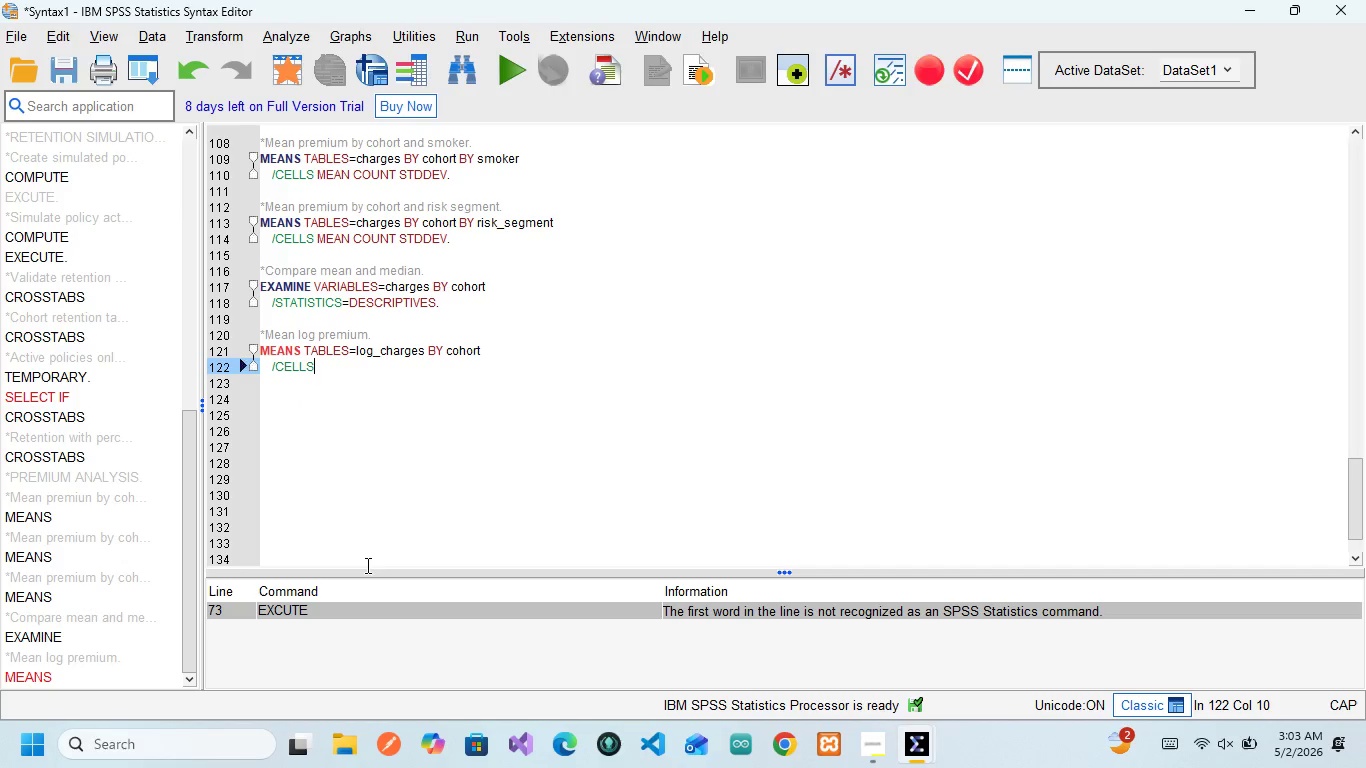 
type( MEAN)
 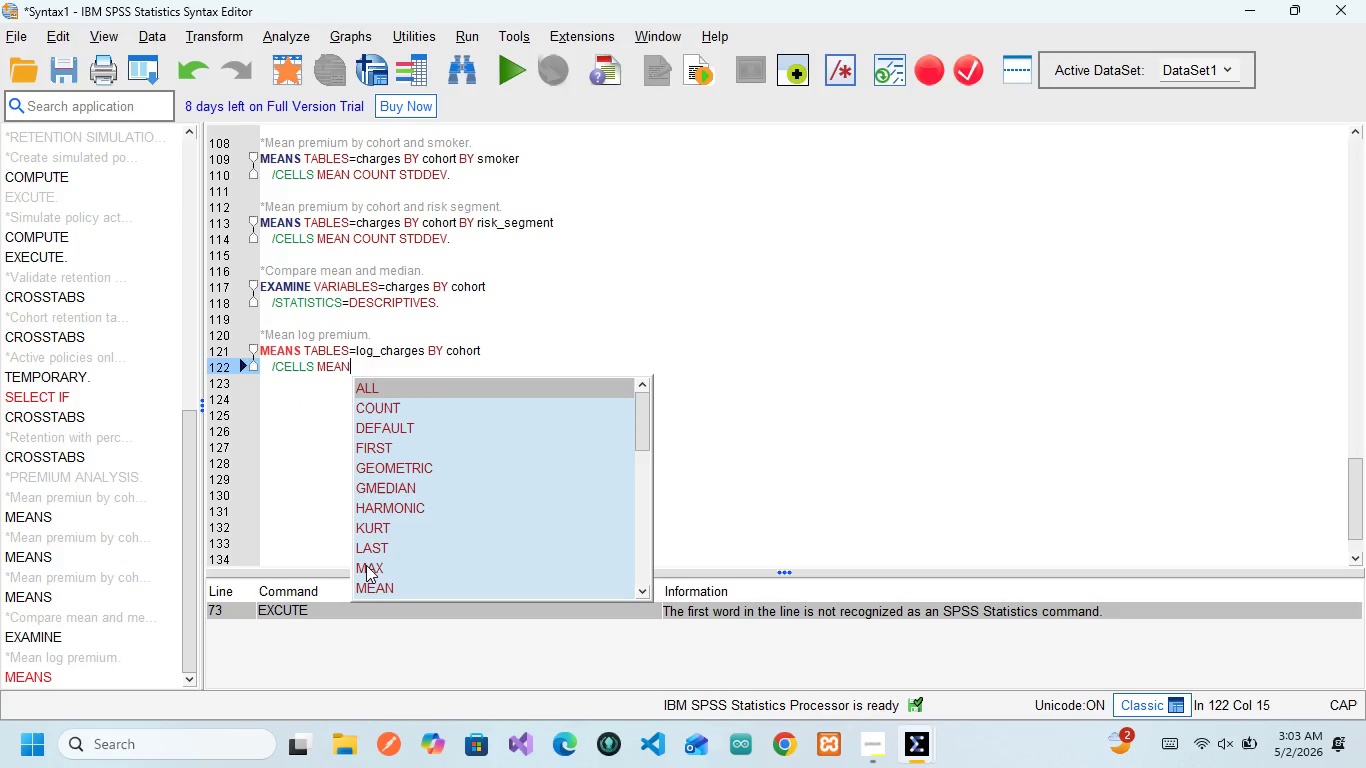 
key(Enter)
 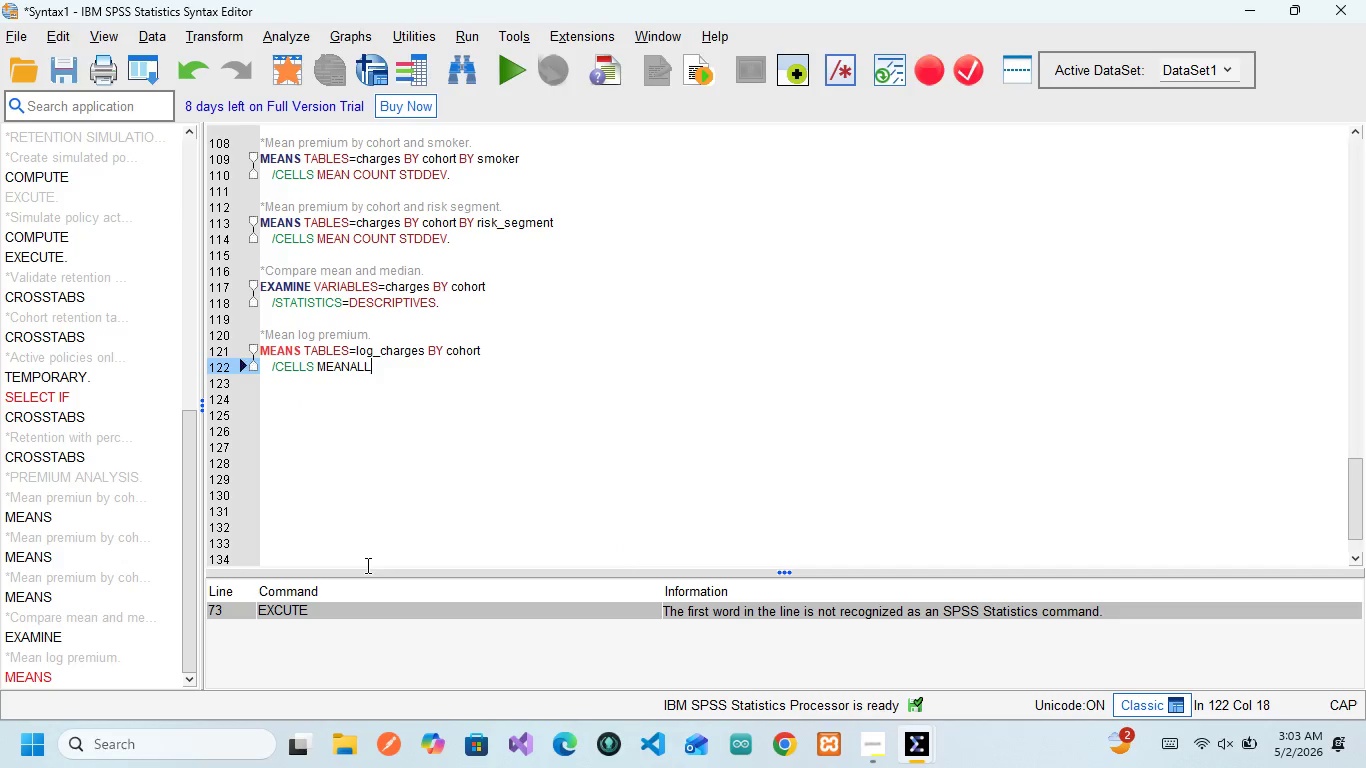 
key(Space)
 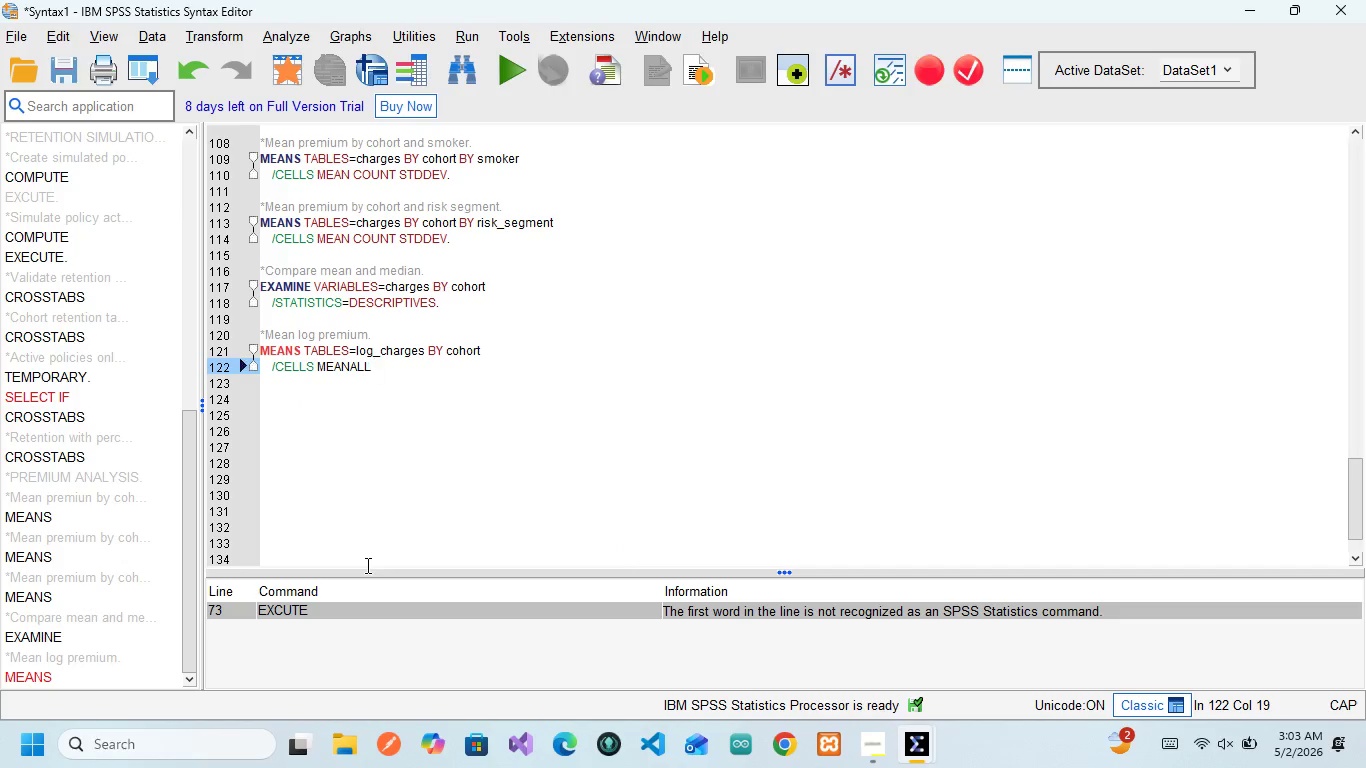 
key(Backspace)
 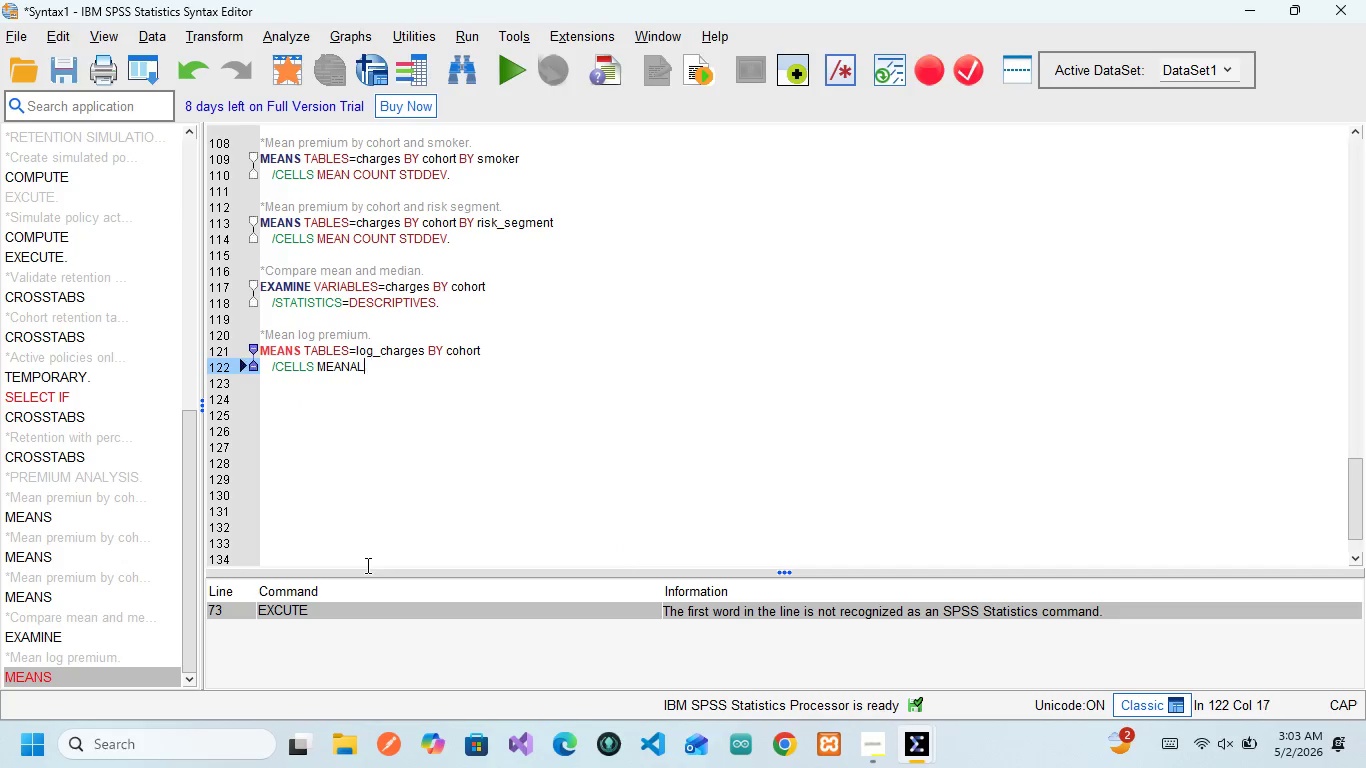 
key(Backspace)
 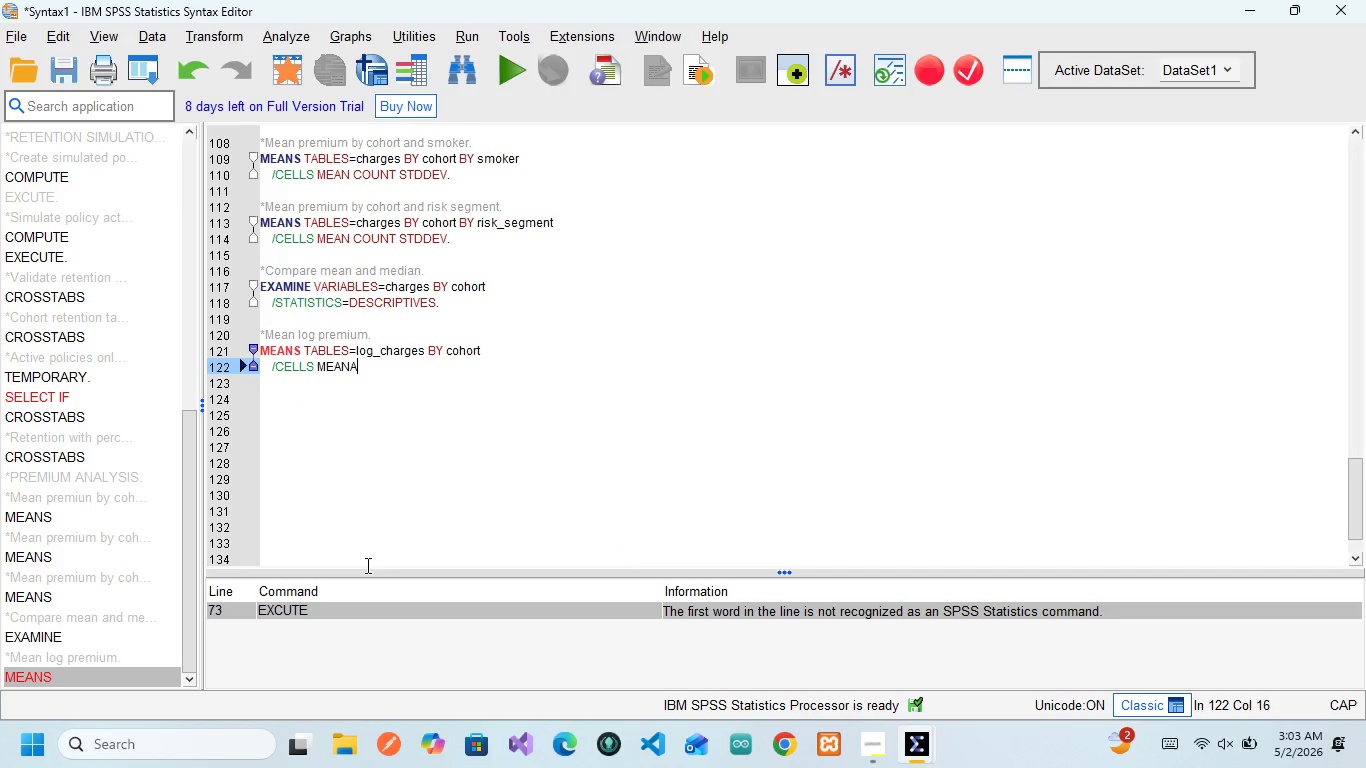 
key(Backspace)
 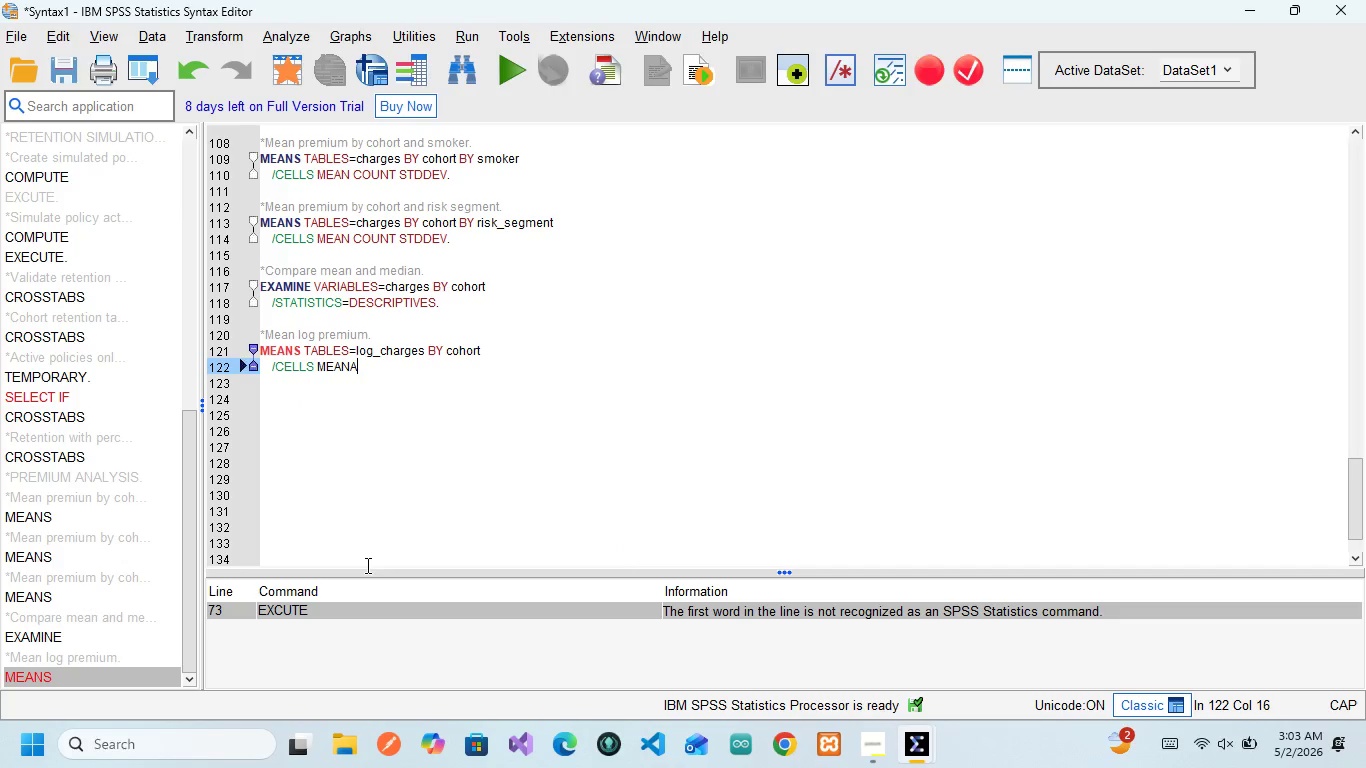 
key(Backspace)
 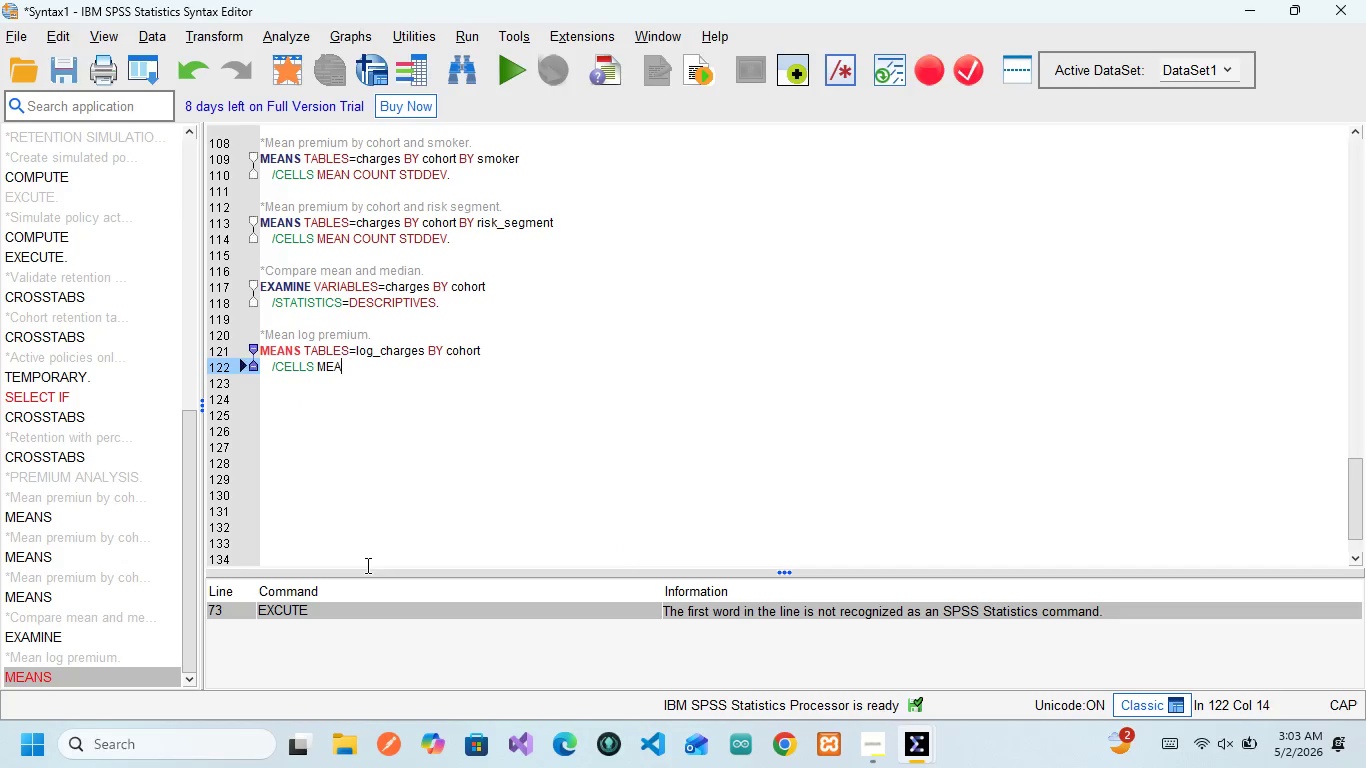 
key(Backspace)
 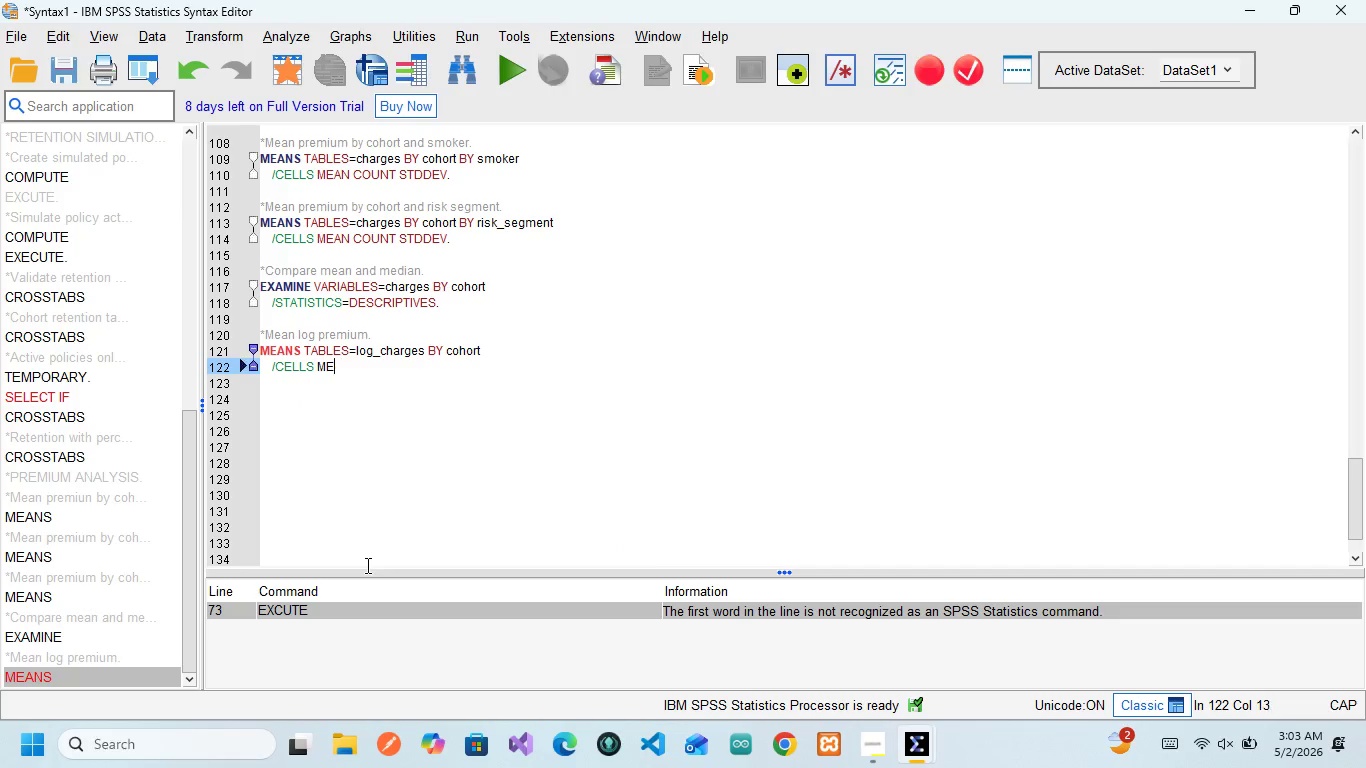 
key(Backspace)
 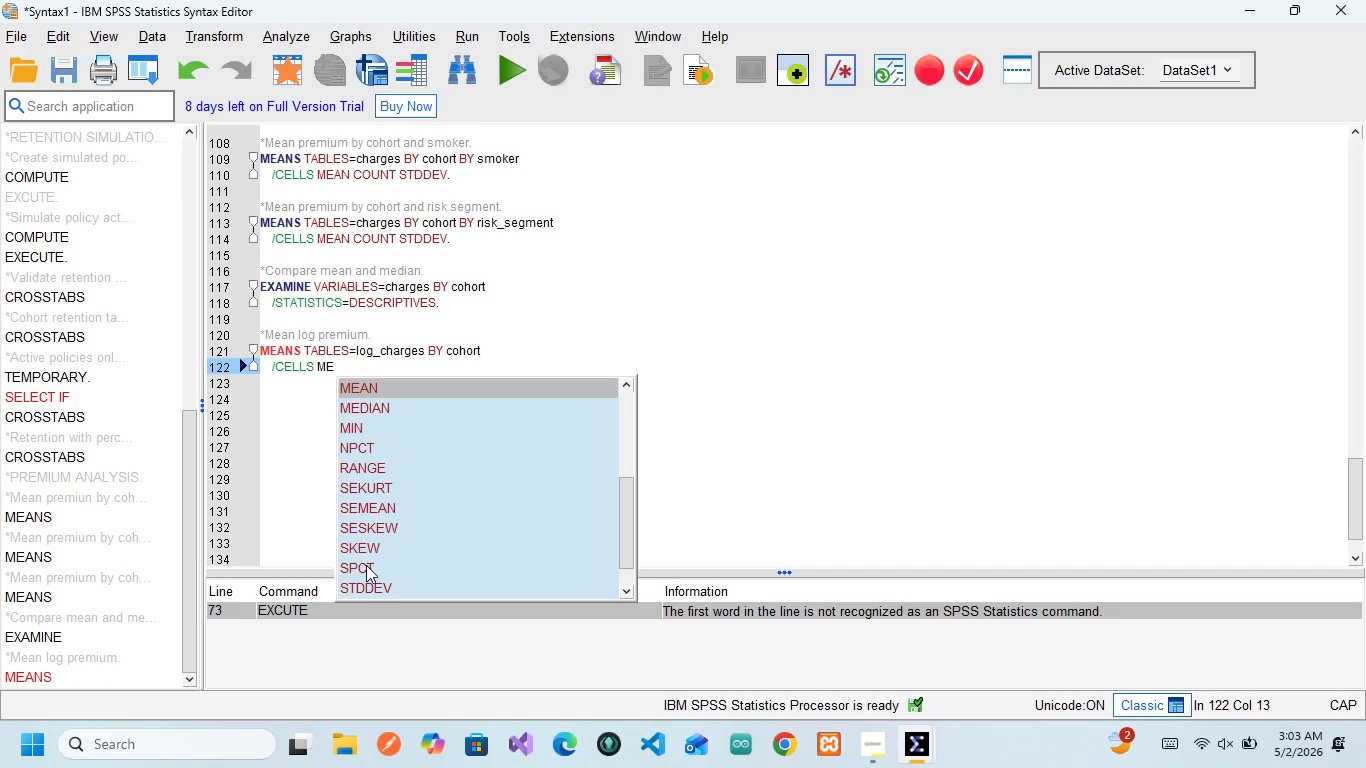 
key(A)
 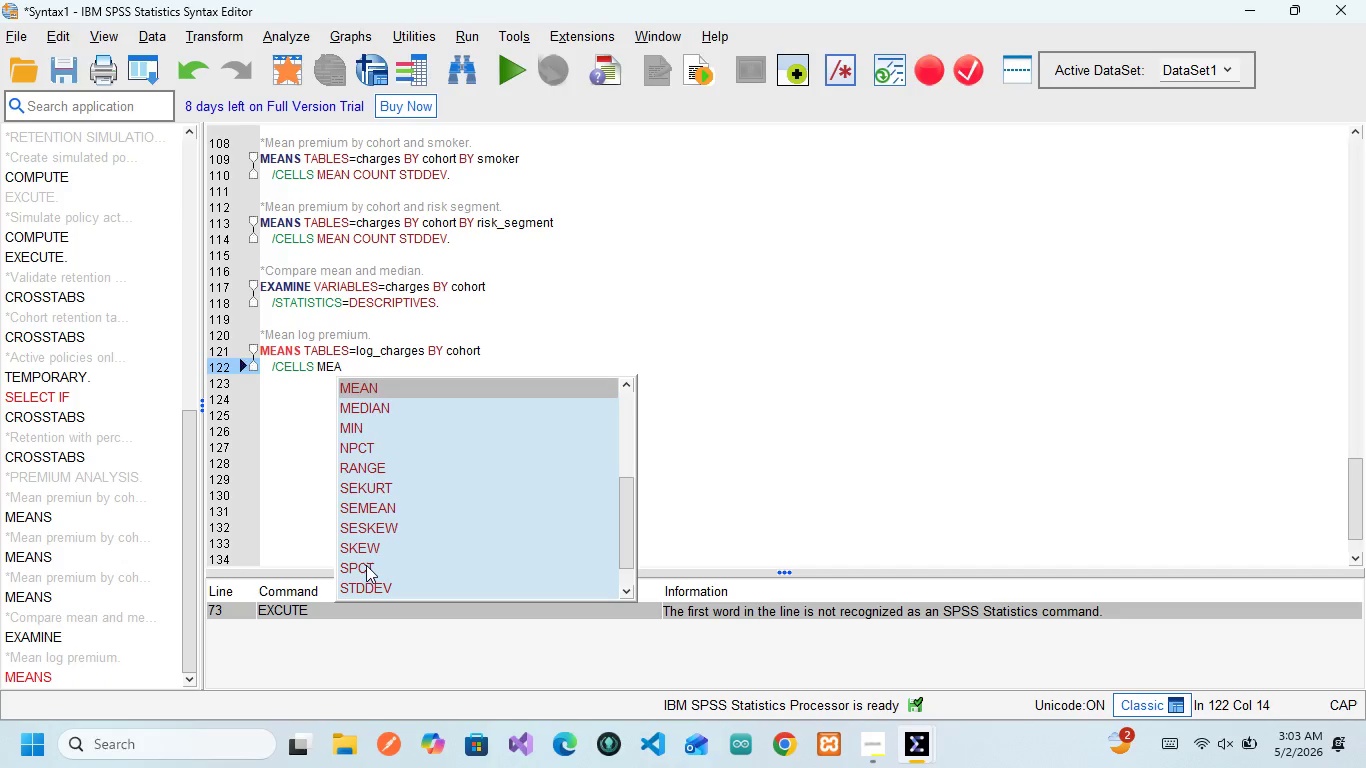 
key(Enter)
 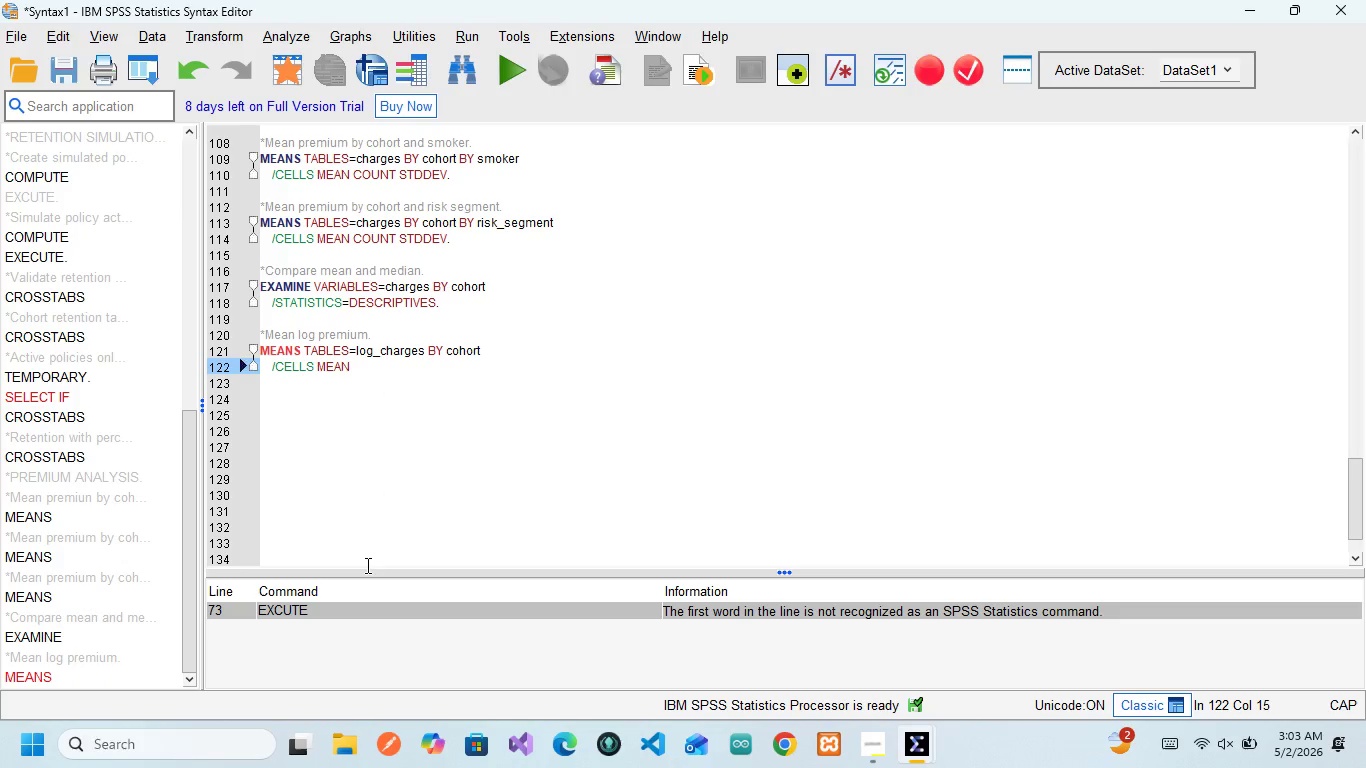 
type( ST)
 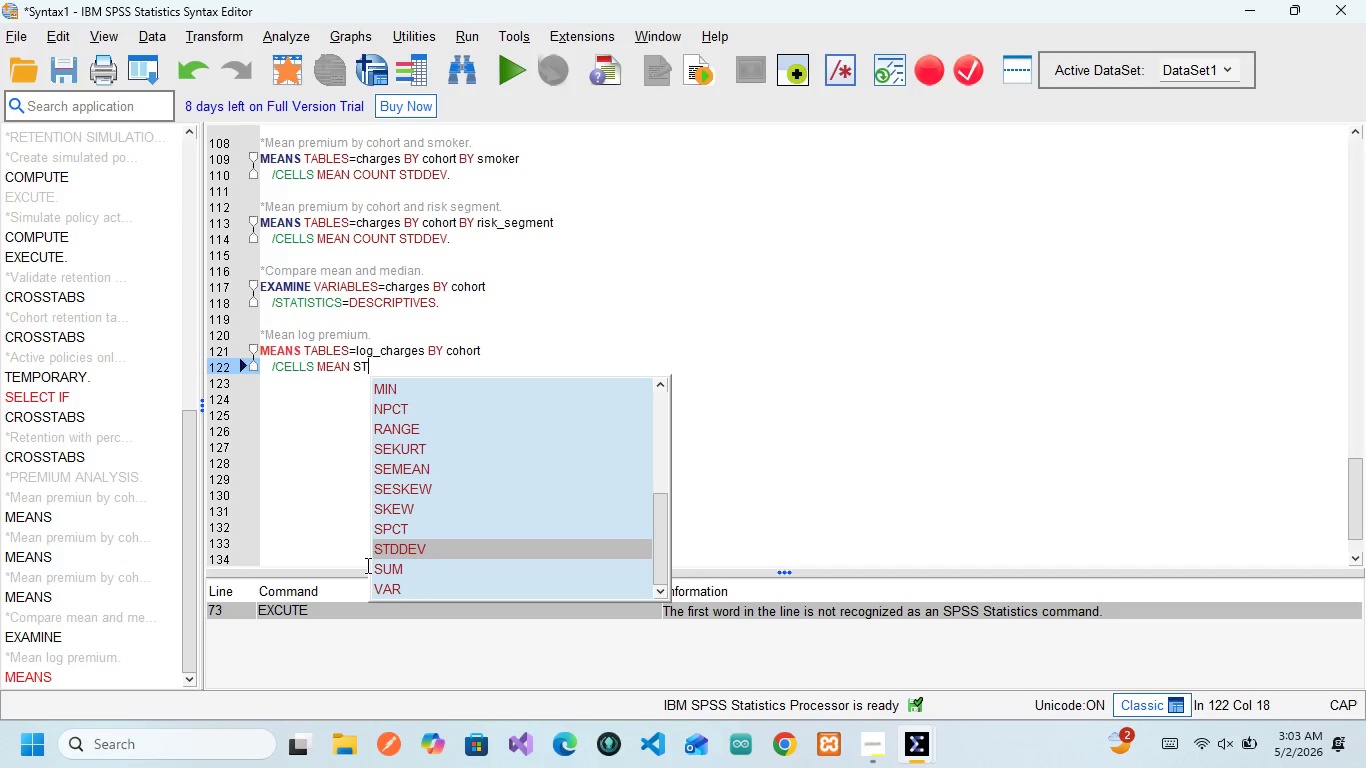 
key(Enter)
 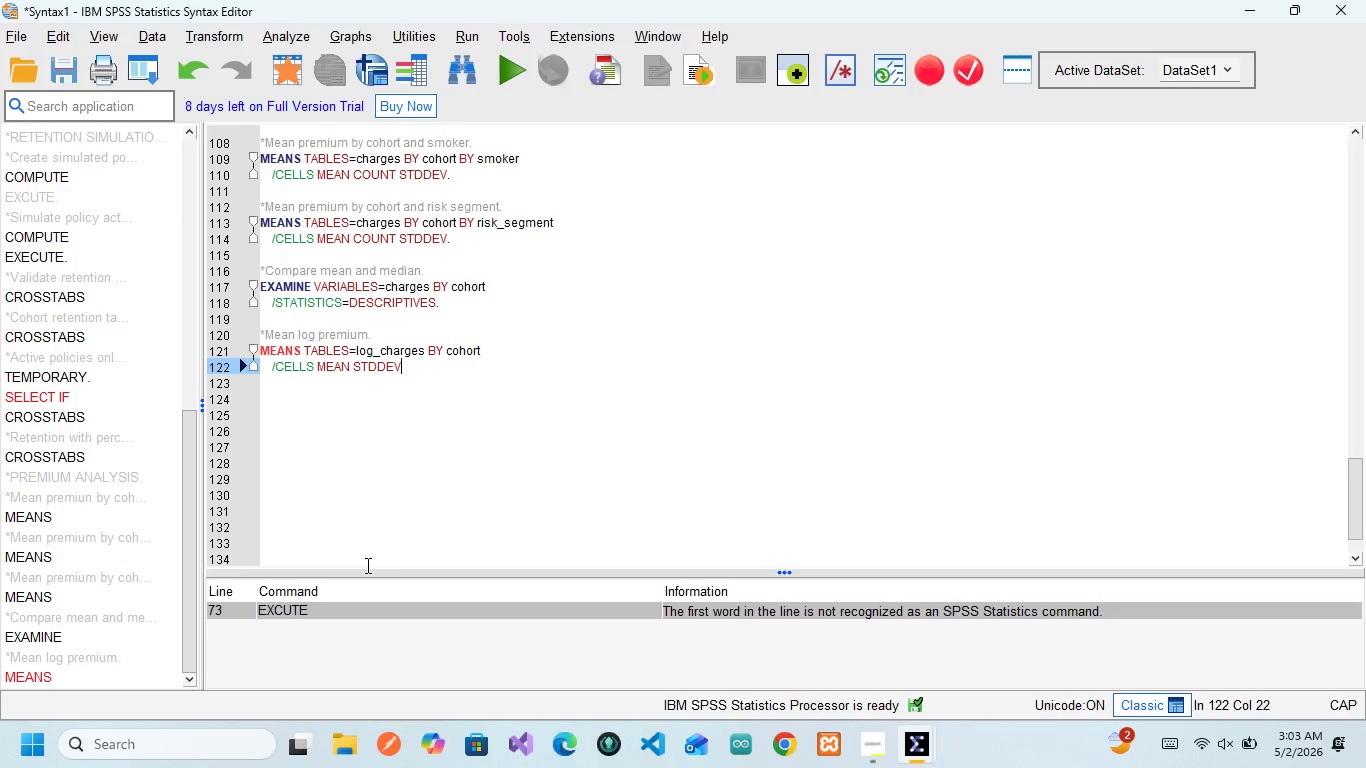 
key(Period)
 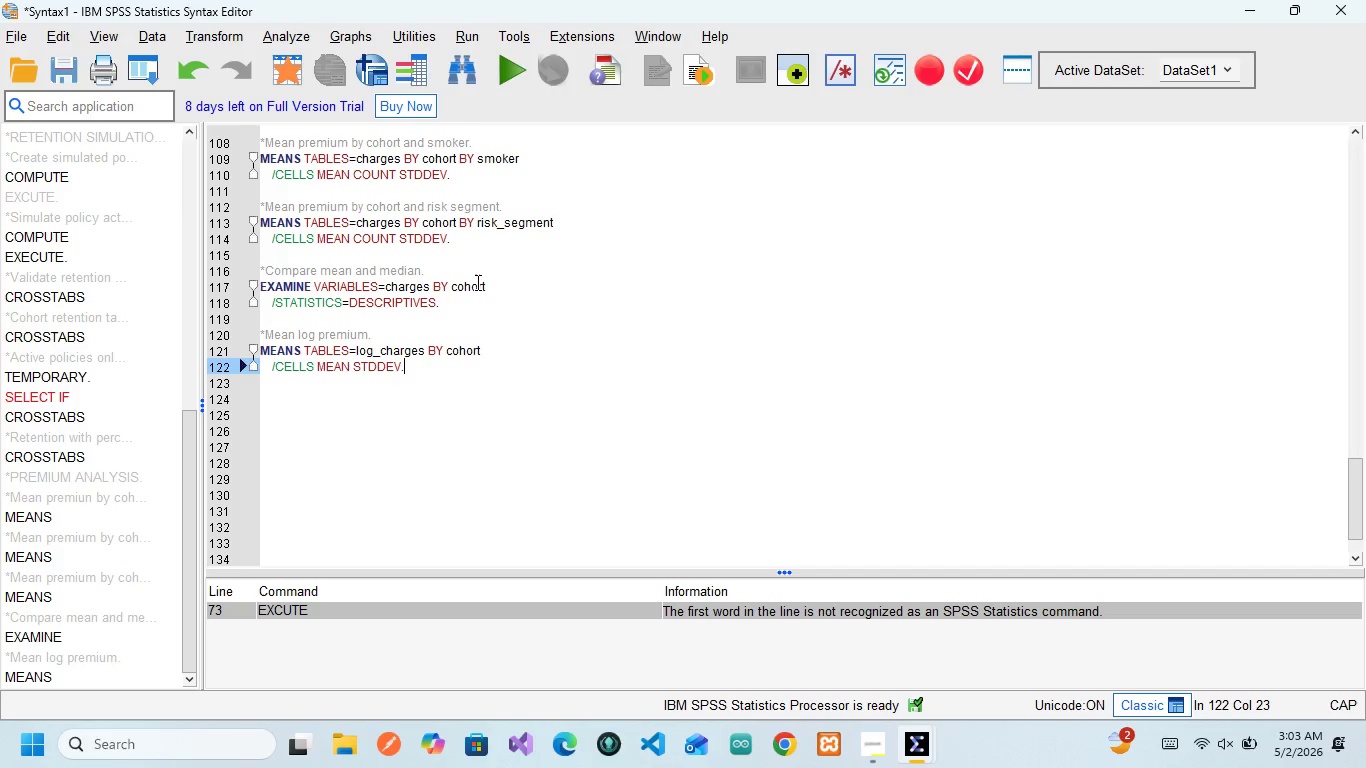 
wait(26.34)
 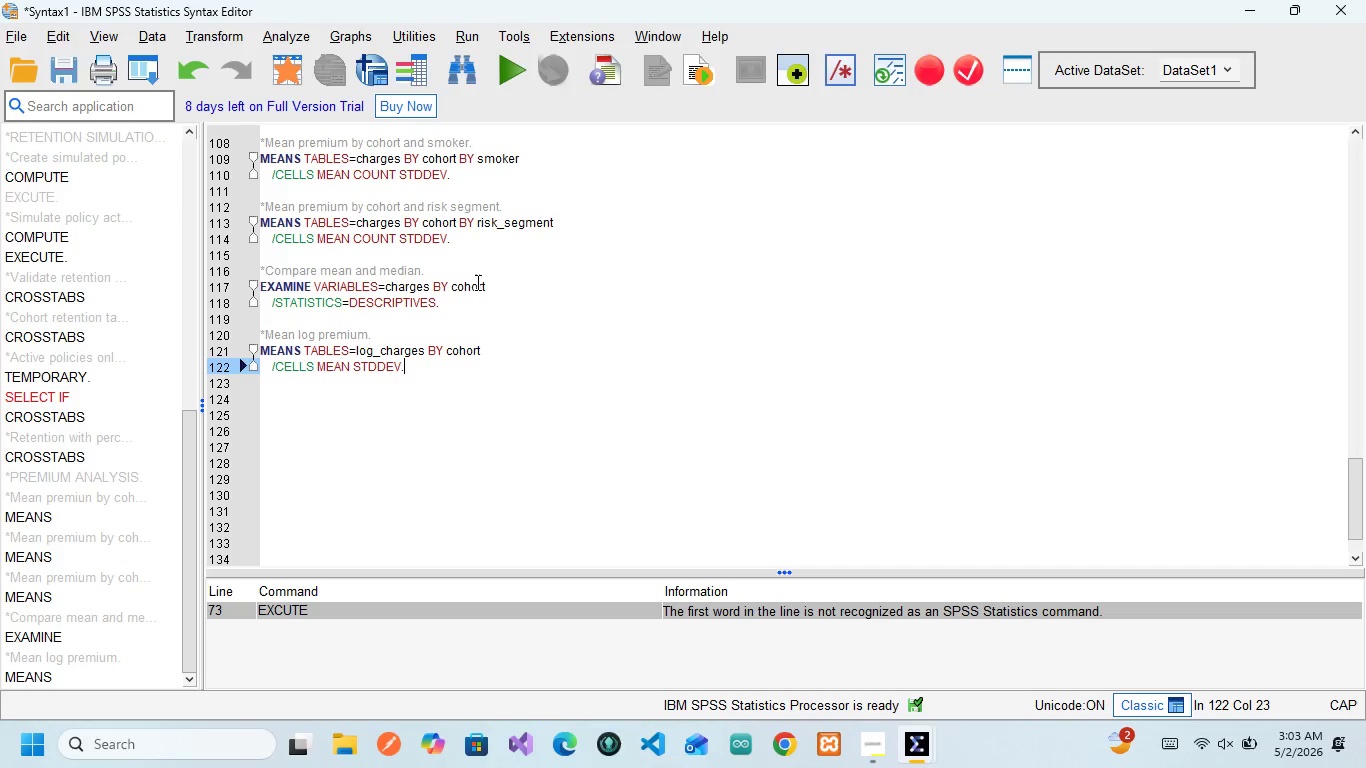 
scroll: coordinate [316, 352], scroll_direction: up, amount: 1.0
 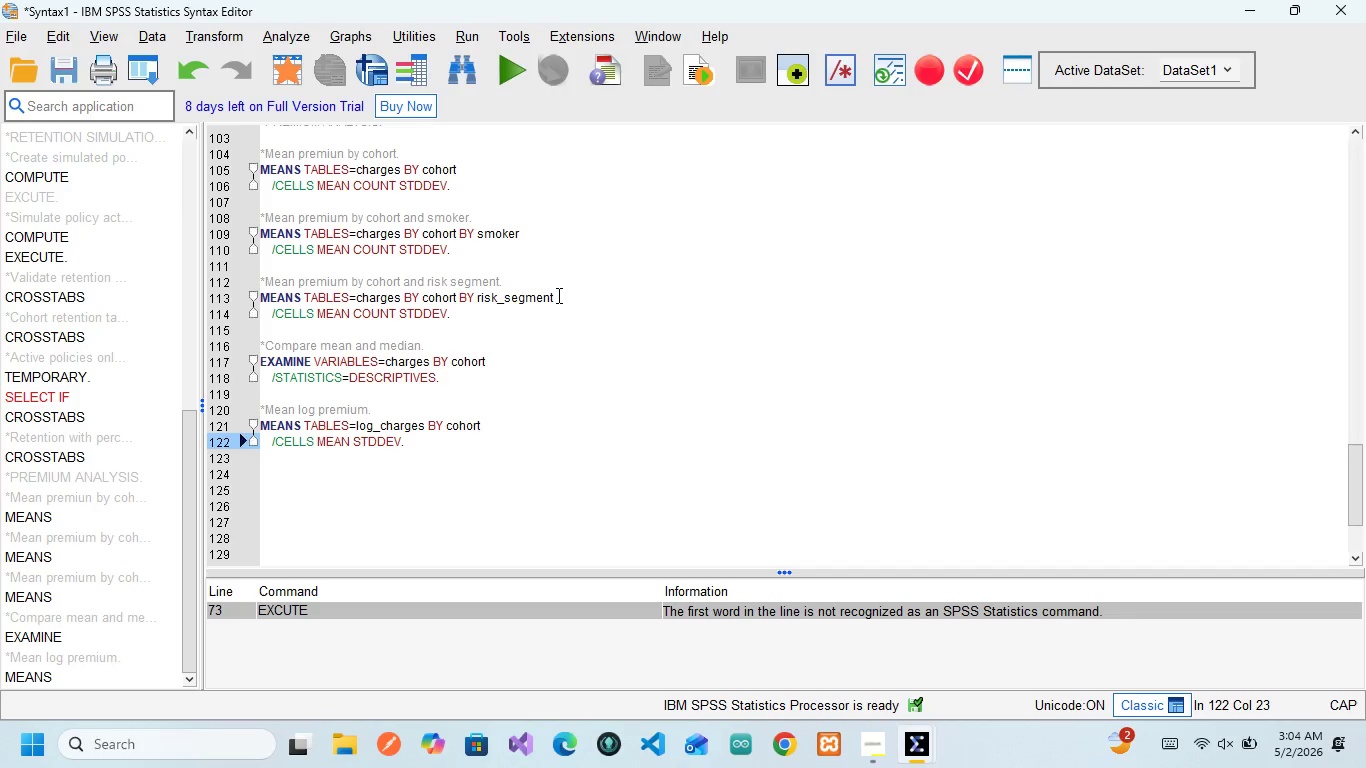 
wait(13.27)
 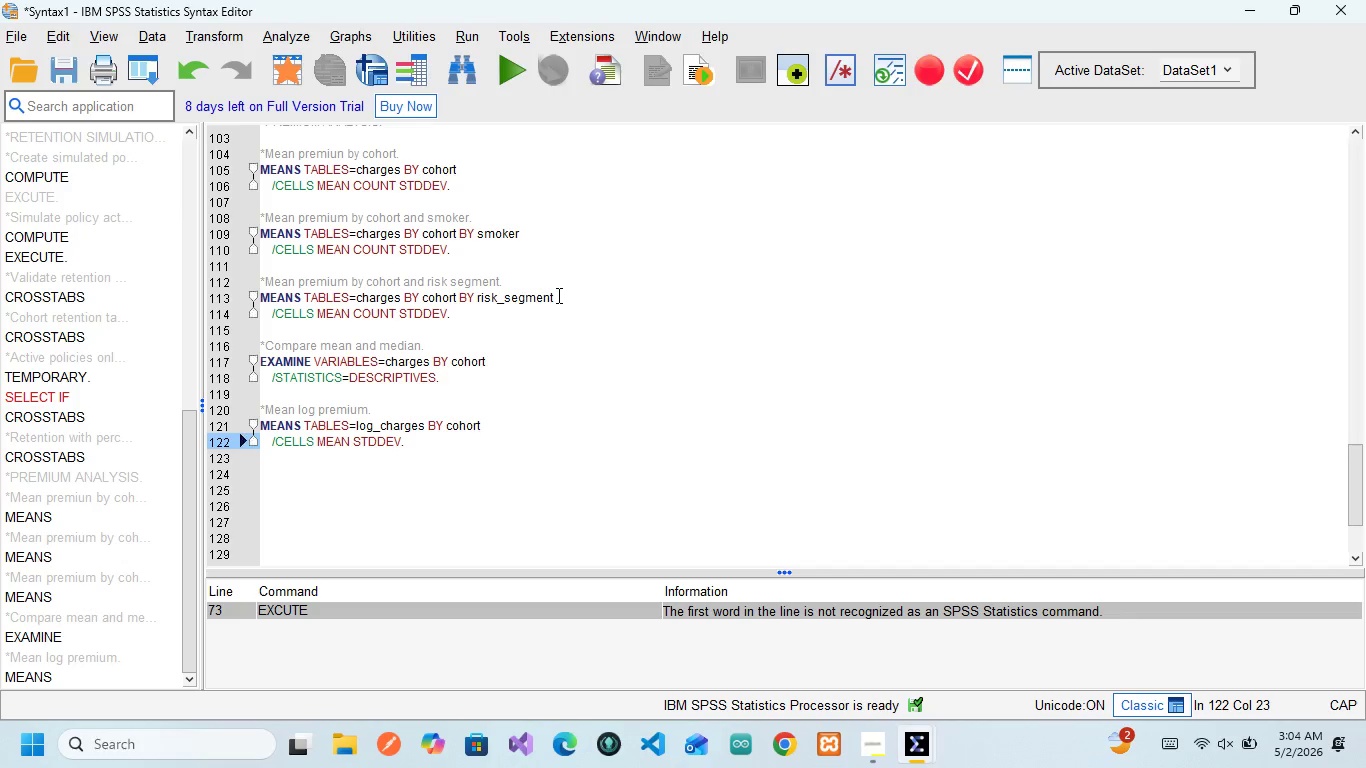 
scroll: coordinate [353, 318], scroll_direction: up, amount: 1.0
 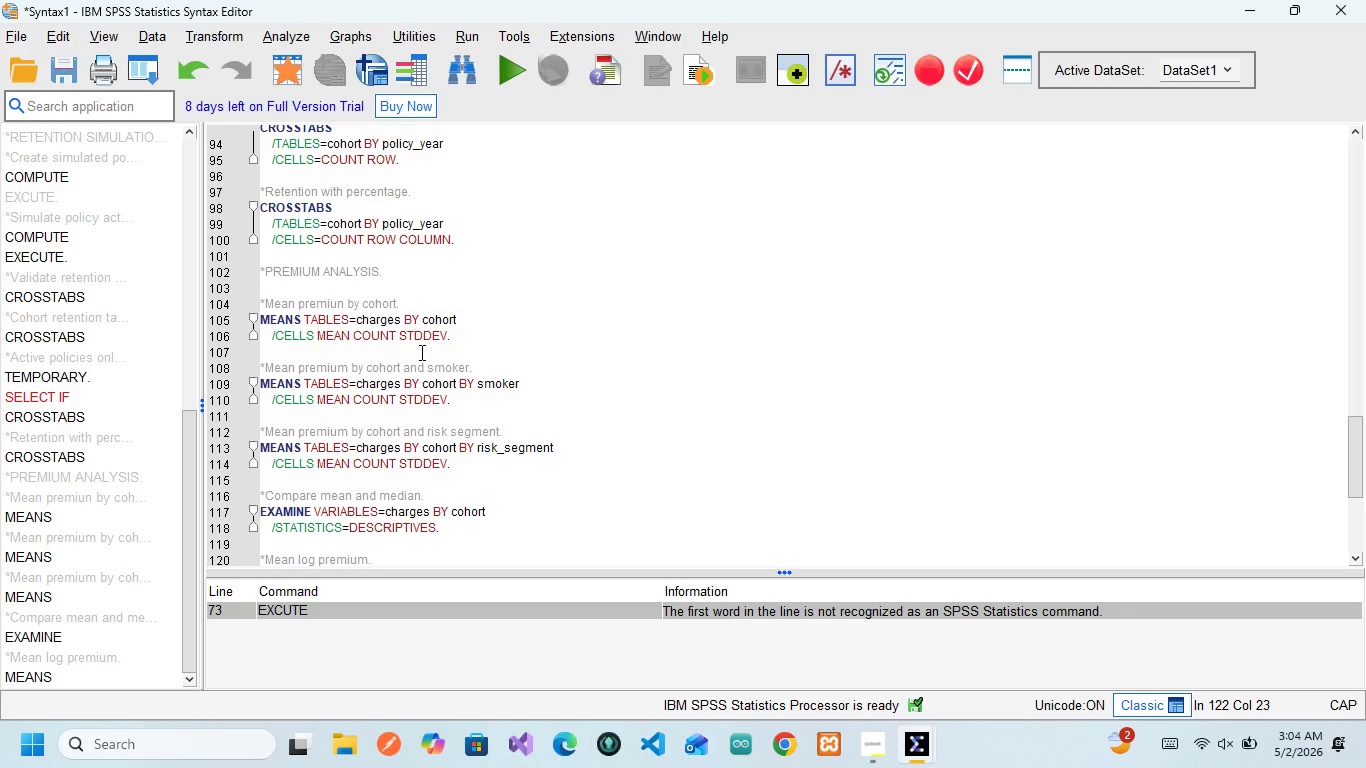 
wait(34.45)
 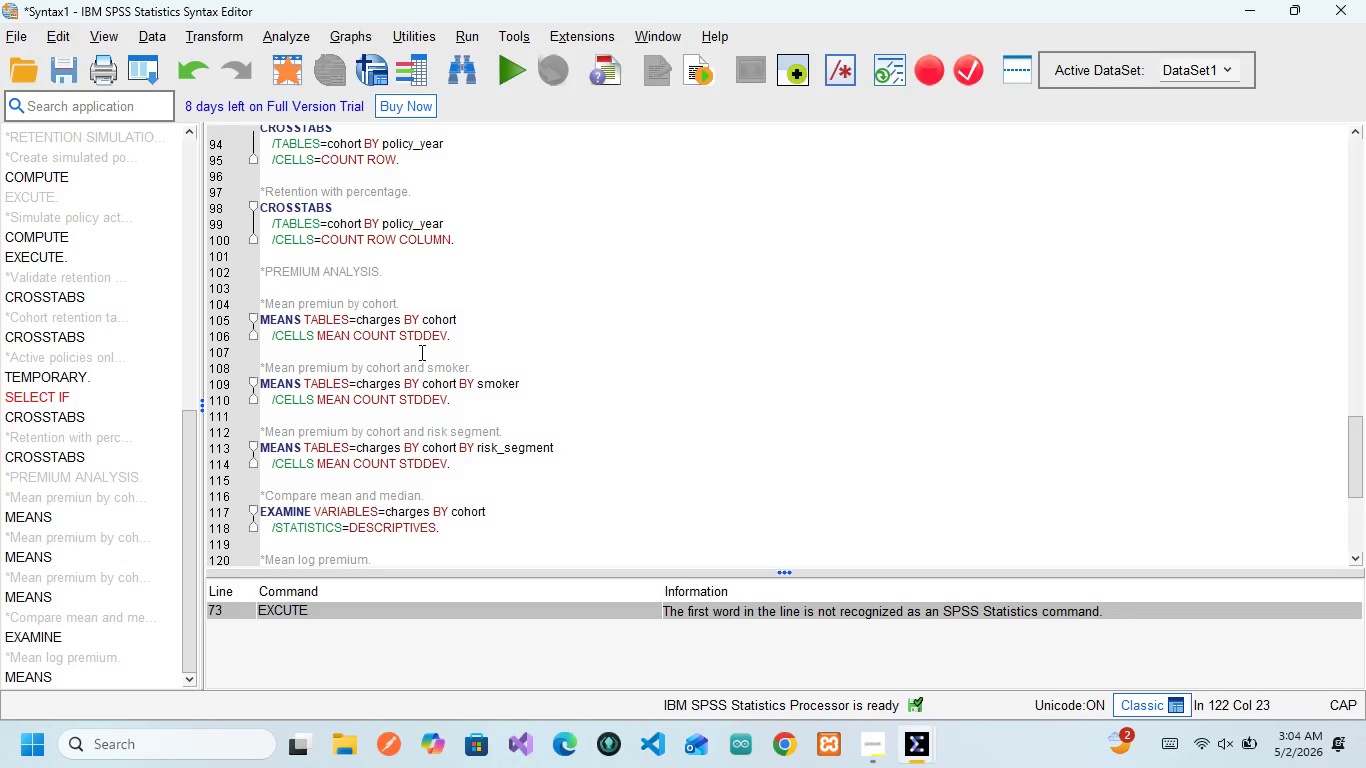 
left_click([268, 292])
 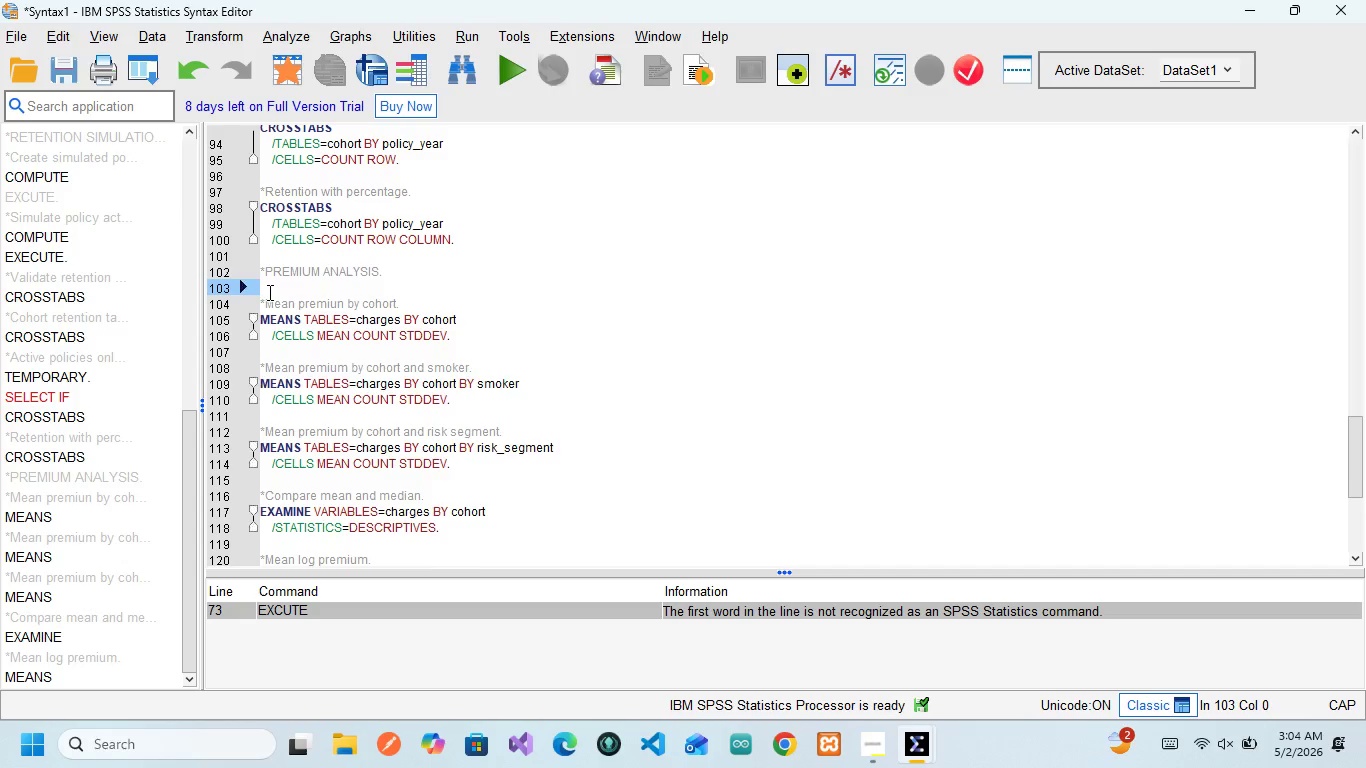 
key(Backspace)
 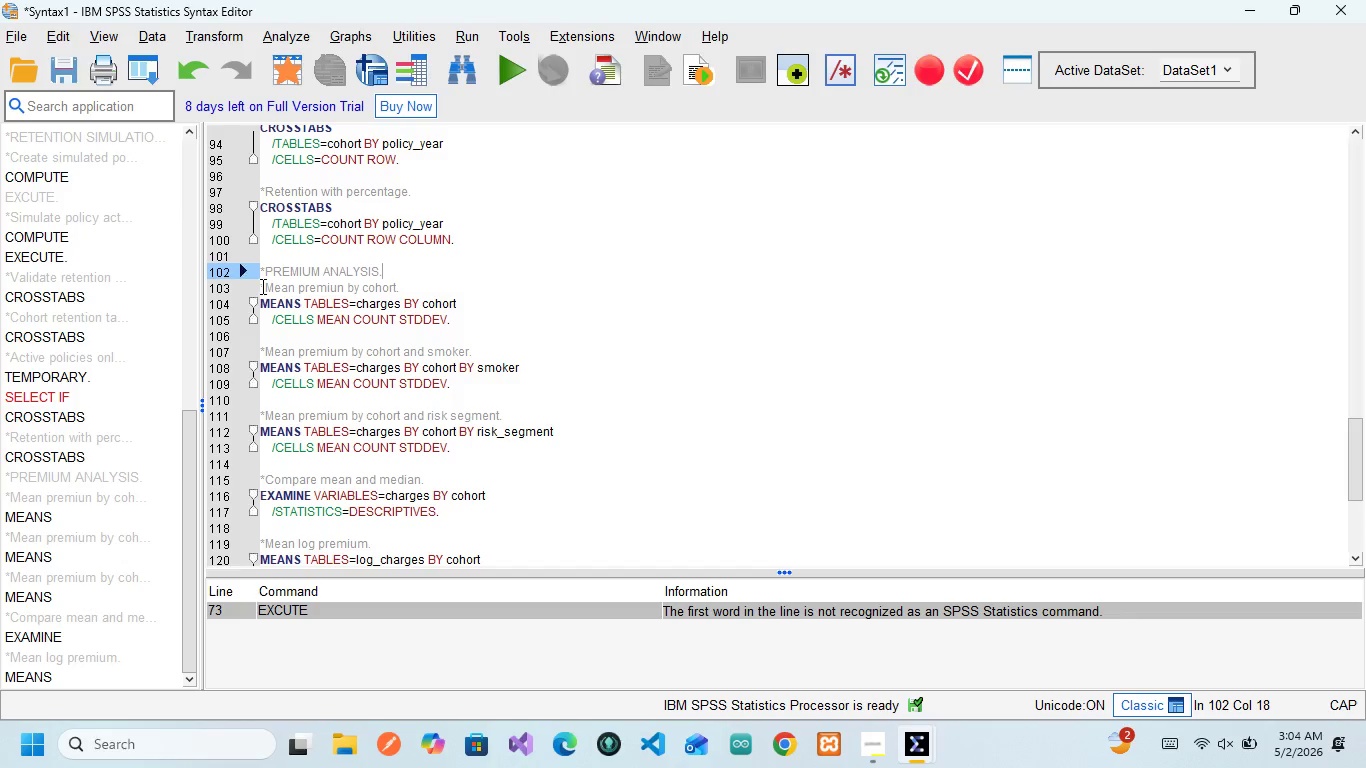 
left_click([261, 286])
 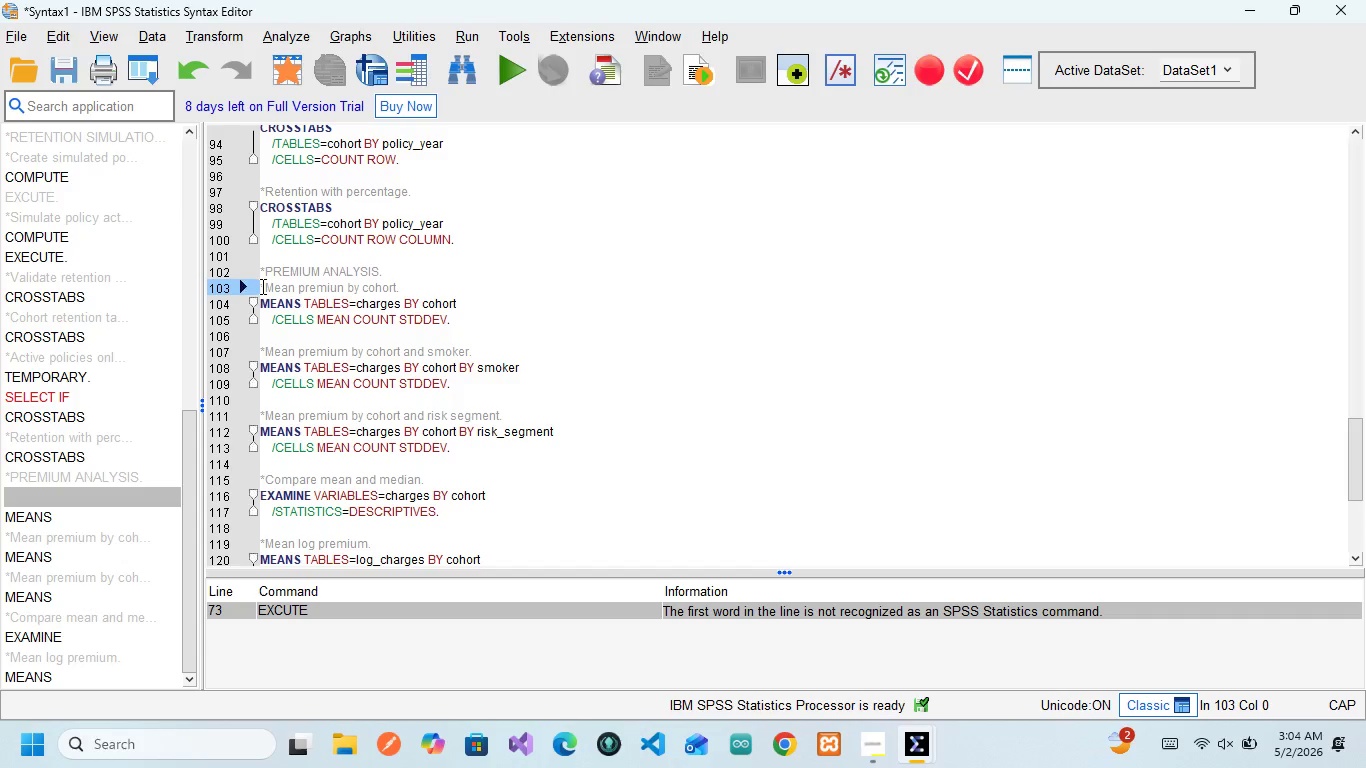 
left_click_drag(start_coordinate=[261, 286], to_coordinate=[465, 376])
 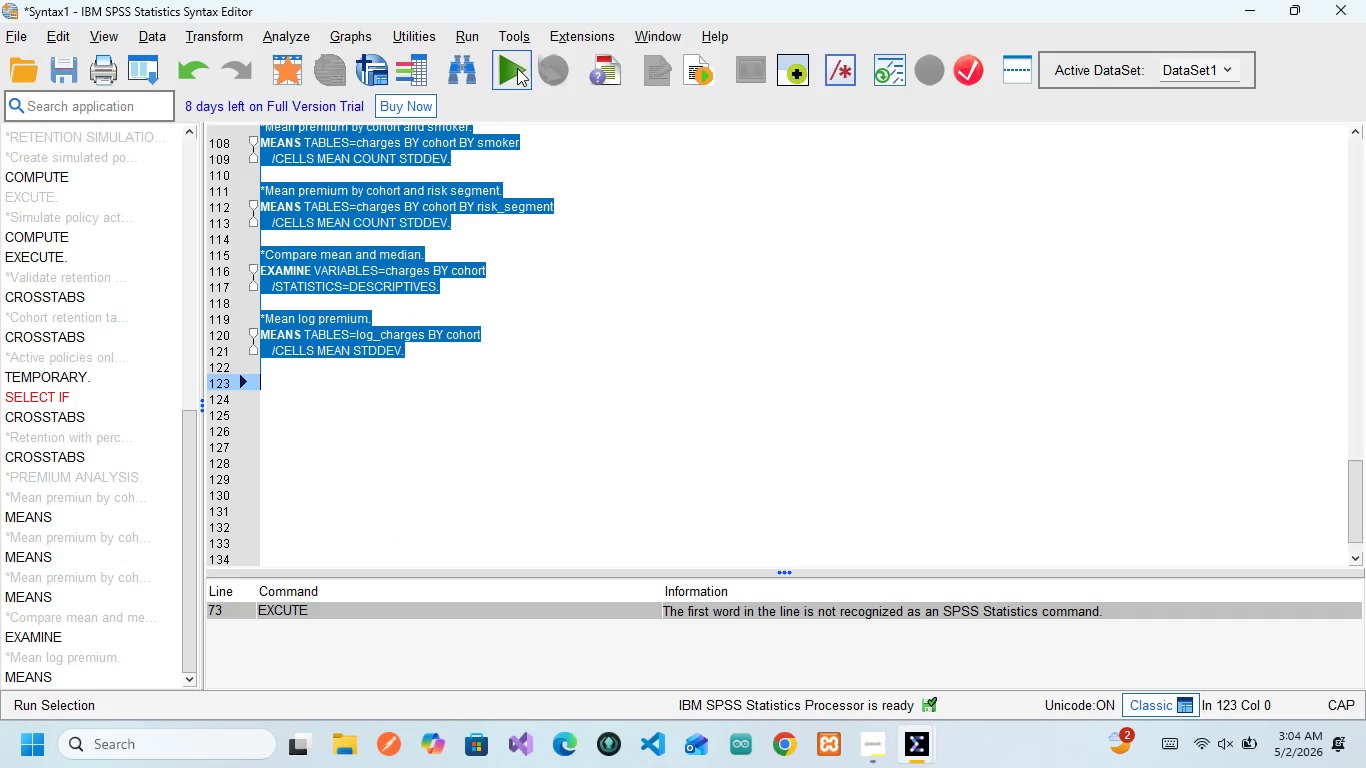 
left_click([513, 66])
 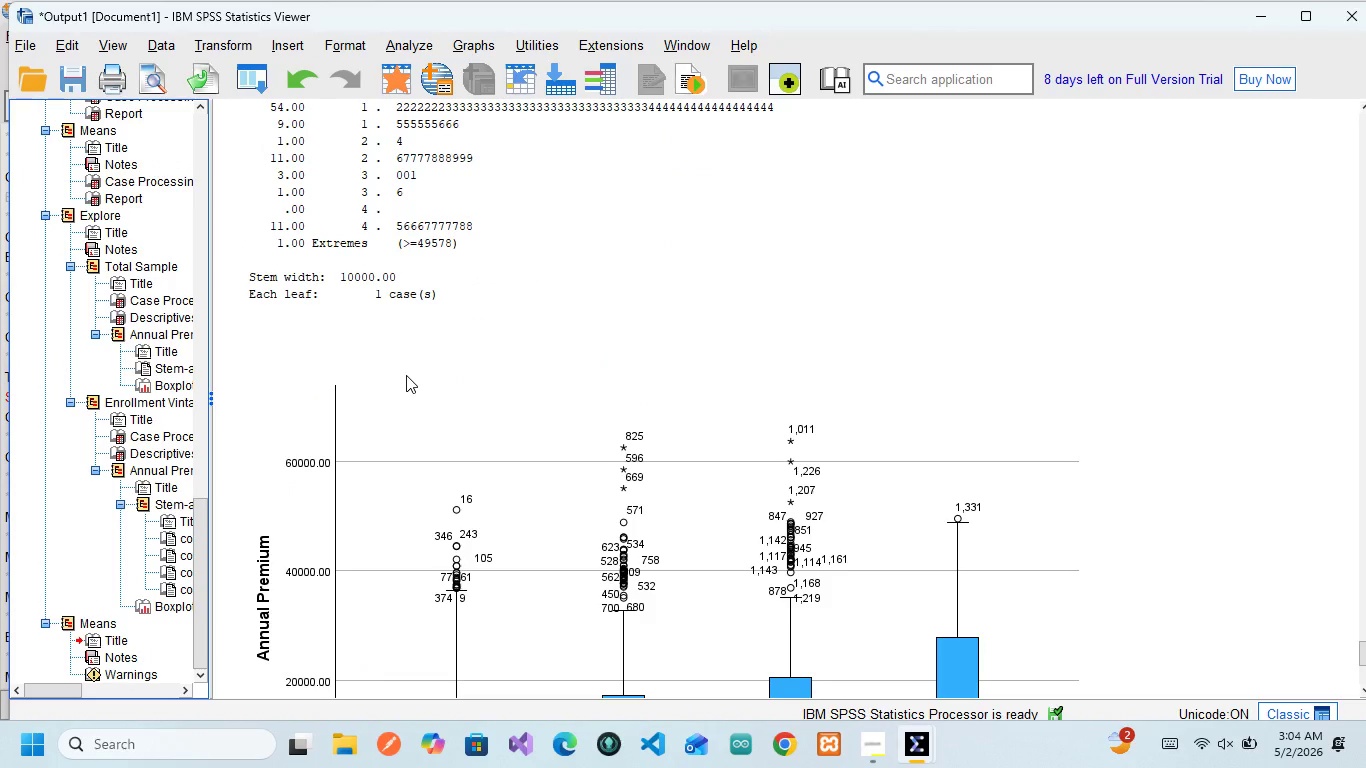 
wait(5.33)
 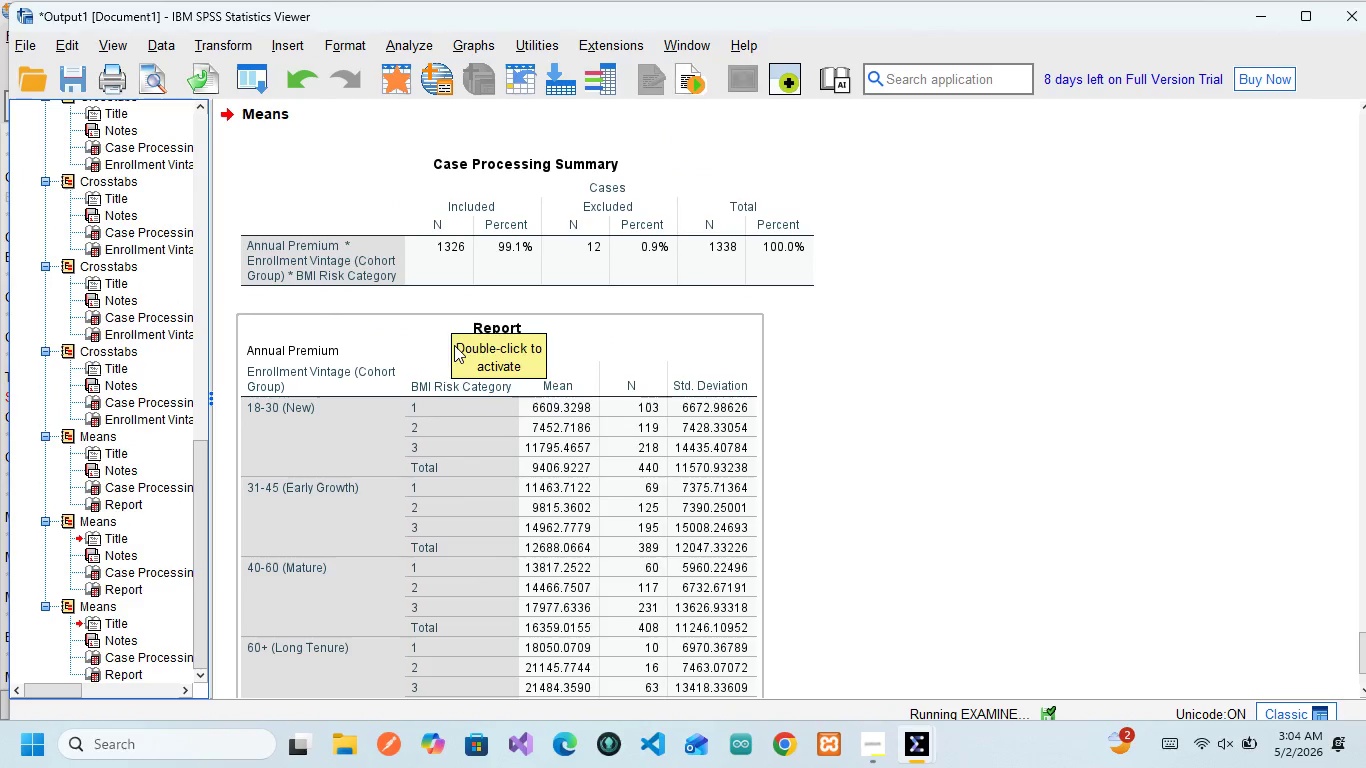 
scroll: coordinate [406, 375], scroll_direction: up, amount: 36.0
 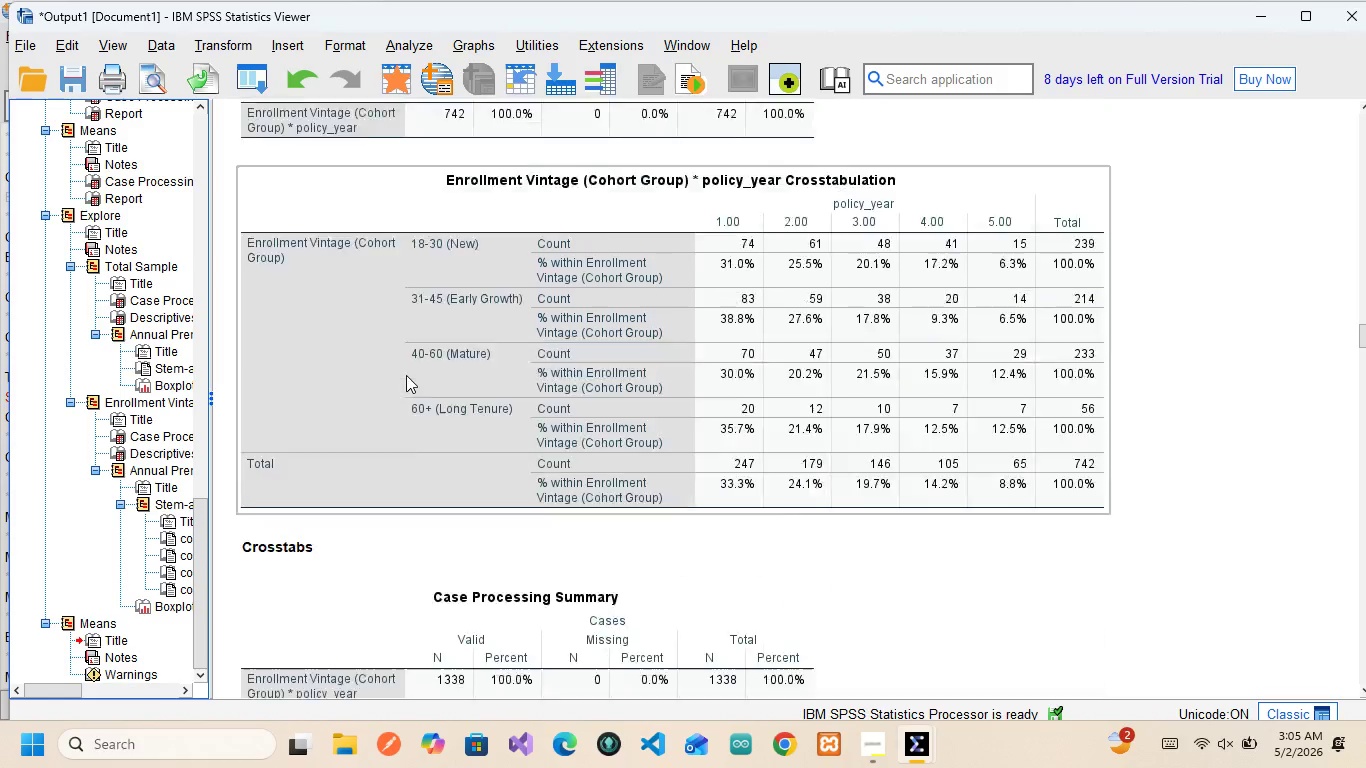 
scroll: coordinate [406, 375], scroll_direction: down, amount: 9.0
 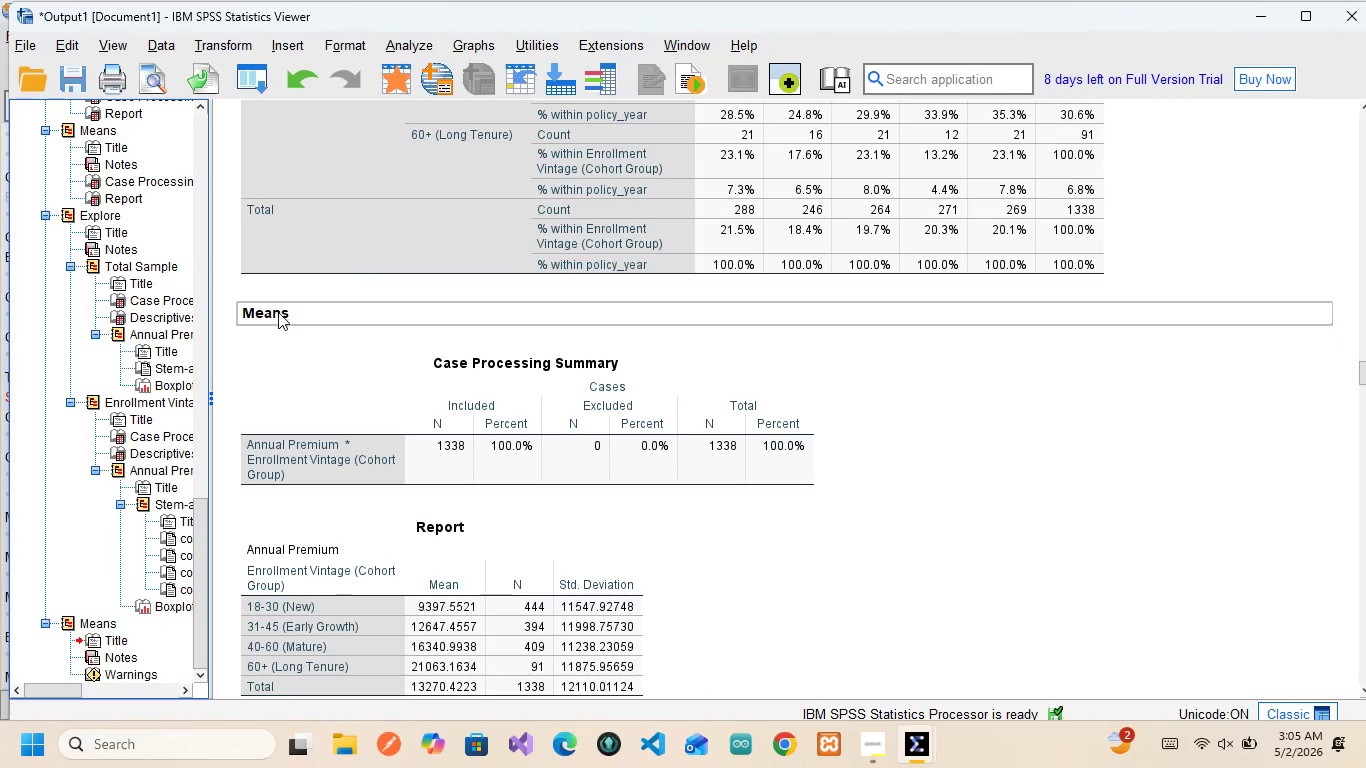 
left_click([275, 312])
 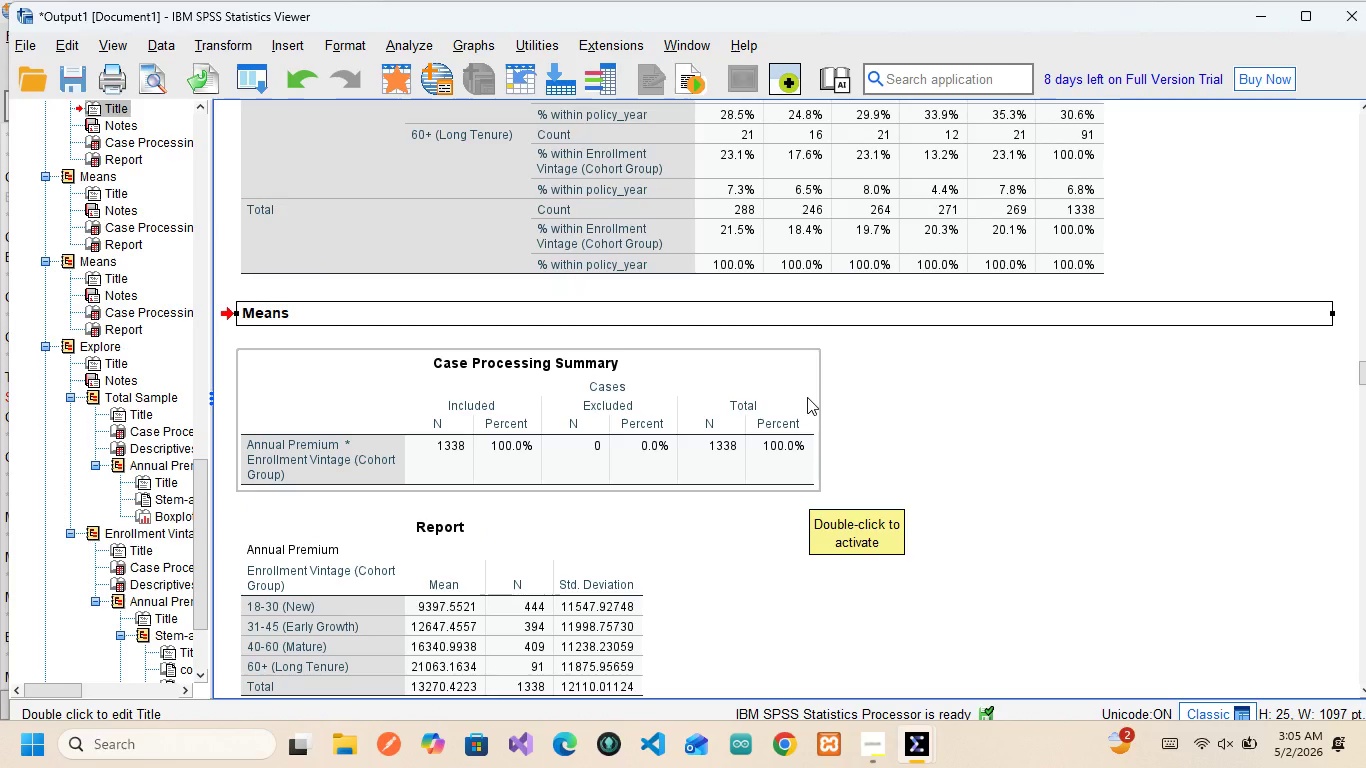 
wait(20.31)
 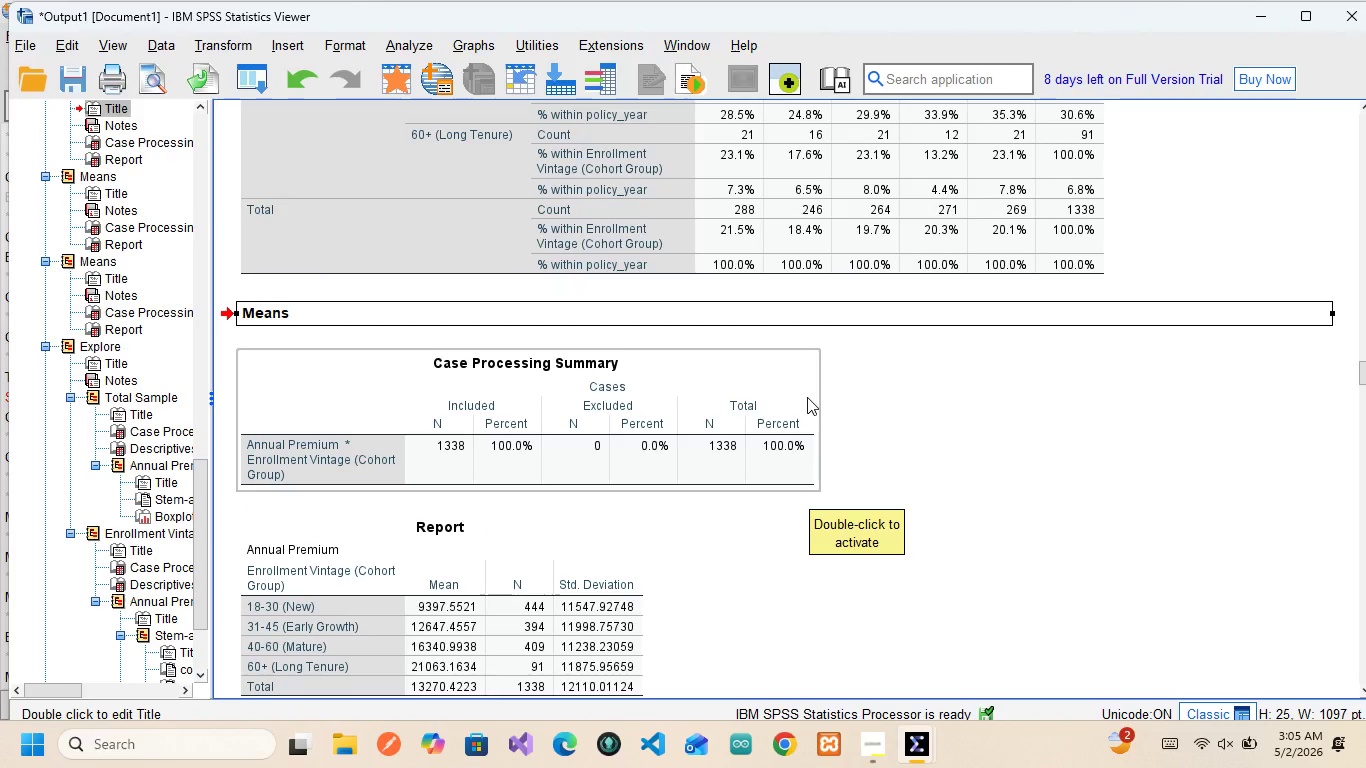 
scroll: coordinate [348, 562], scroll_direction: down, amount: 4.0
 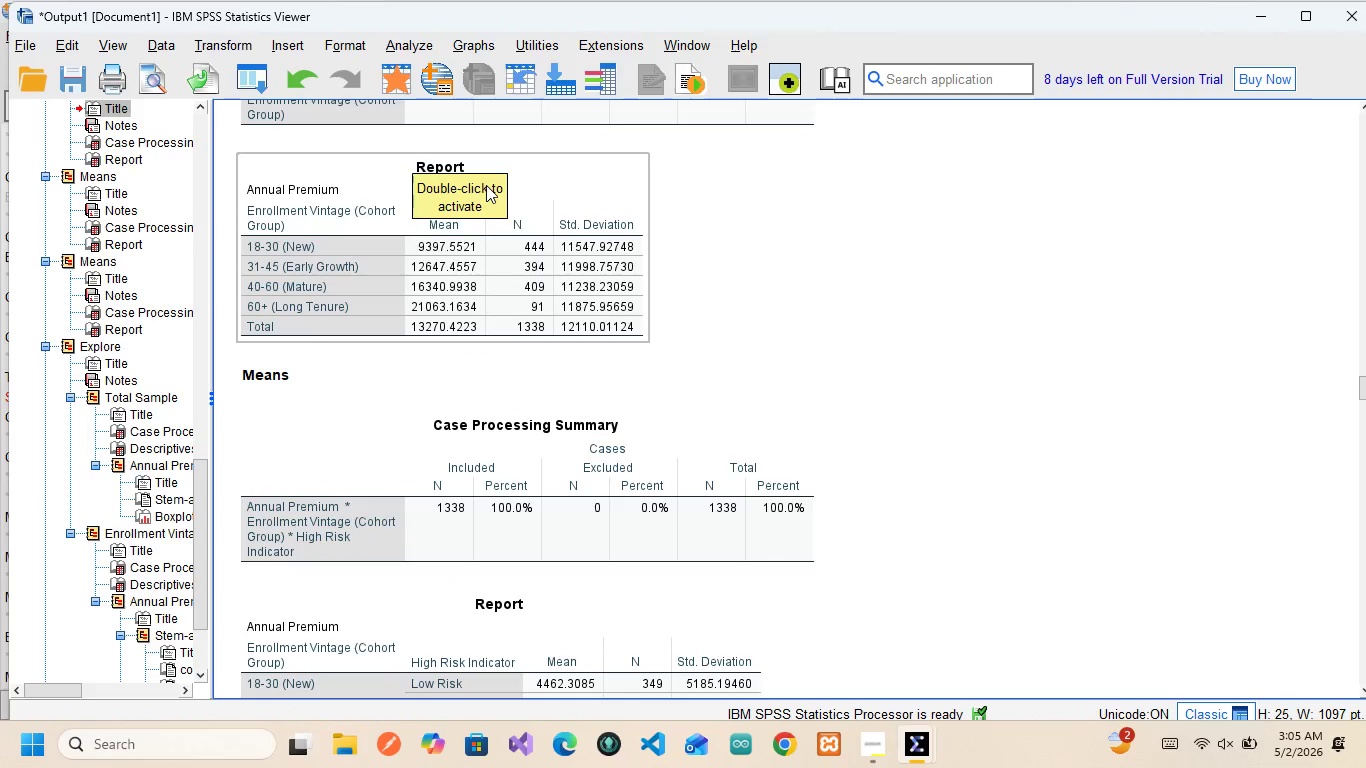 
left_click([489, 228])
 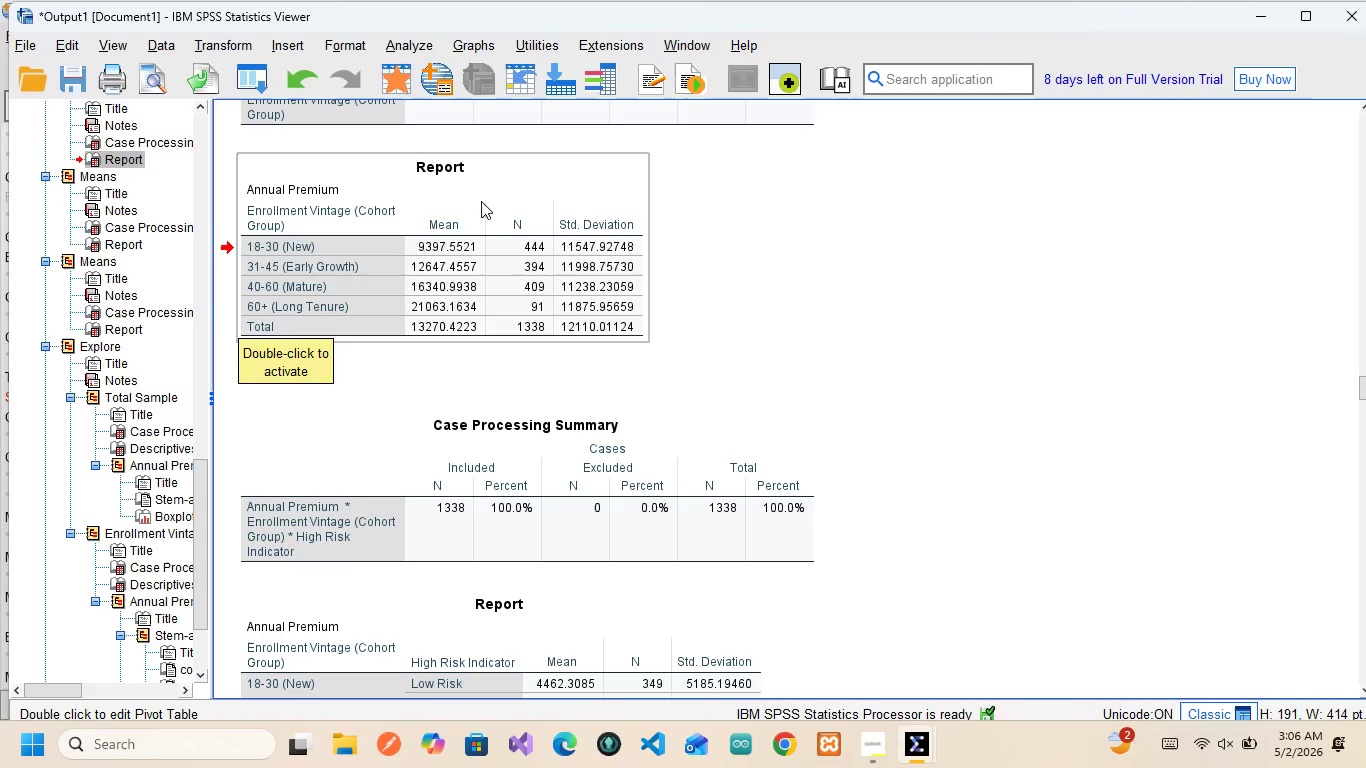 
wait(19.34)
 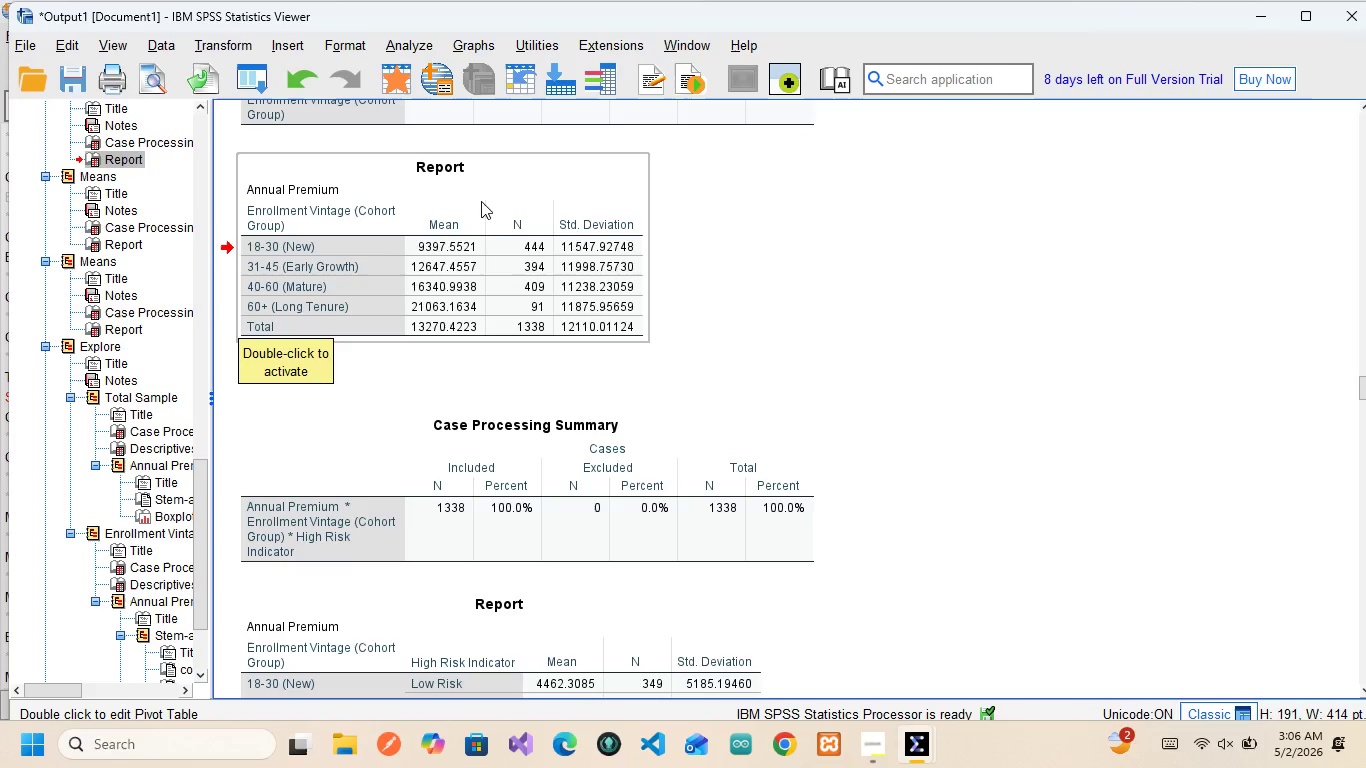 
scroll: coordinate [427, 363], scroll_direction: down, amount: 2.0
 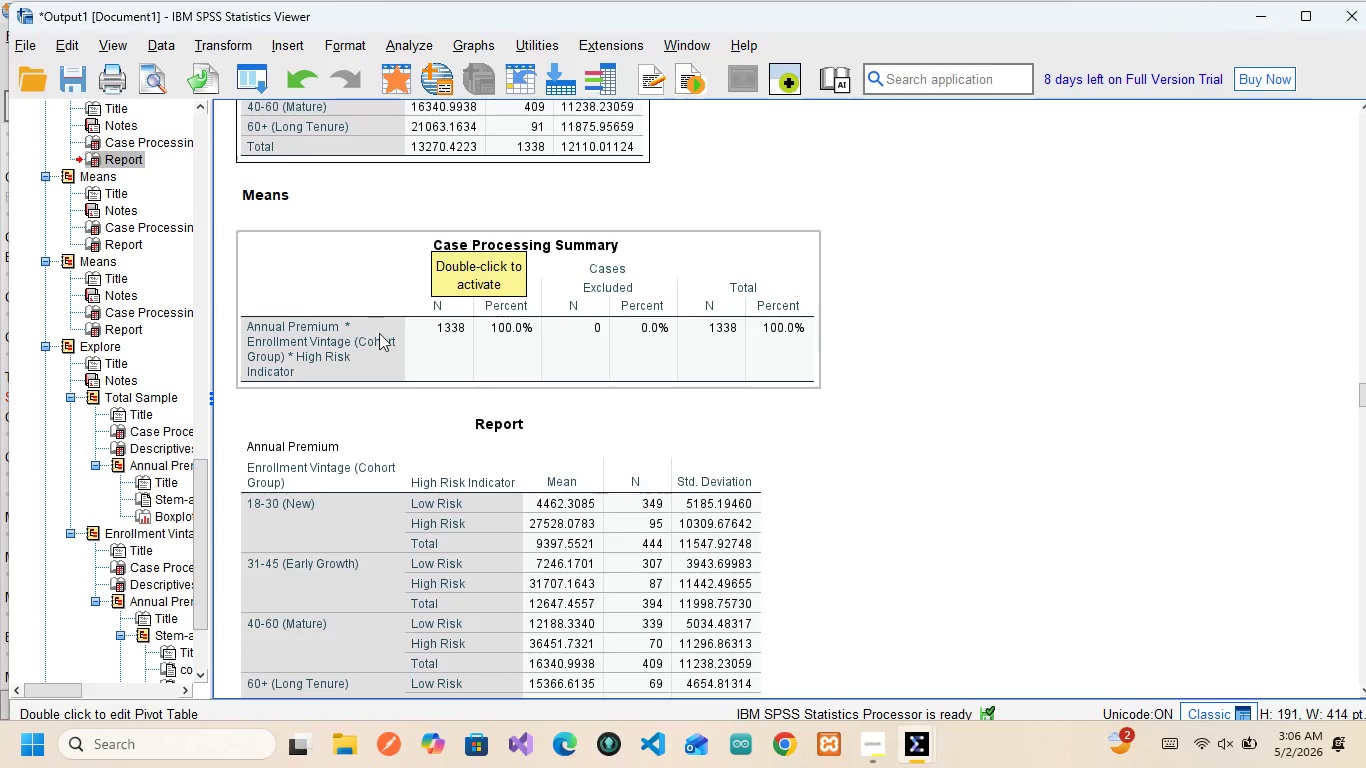 
wait(5.32)
 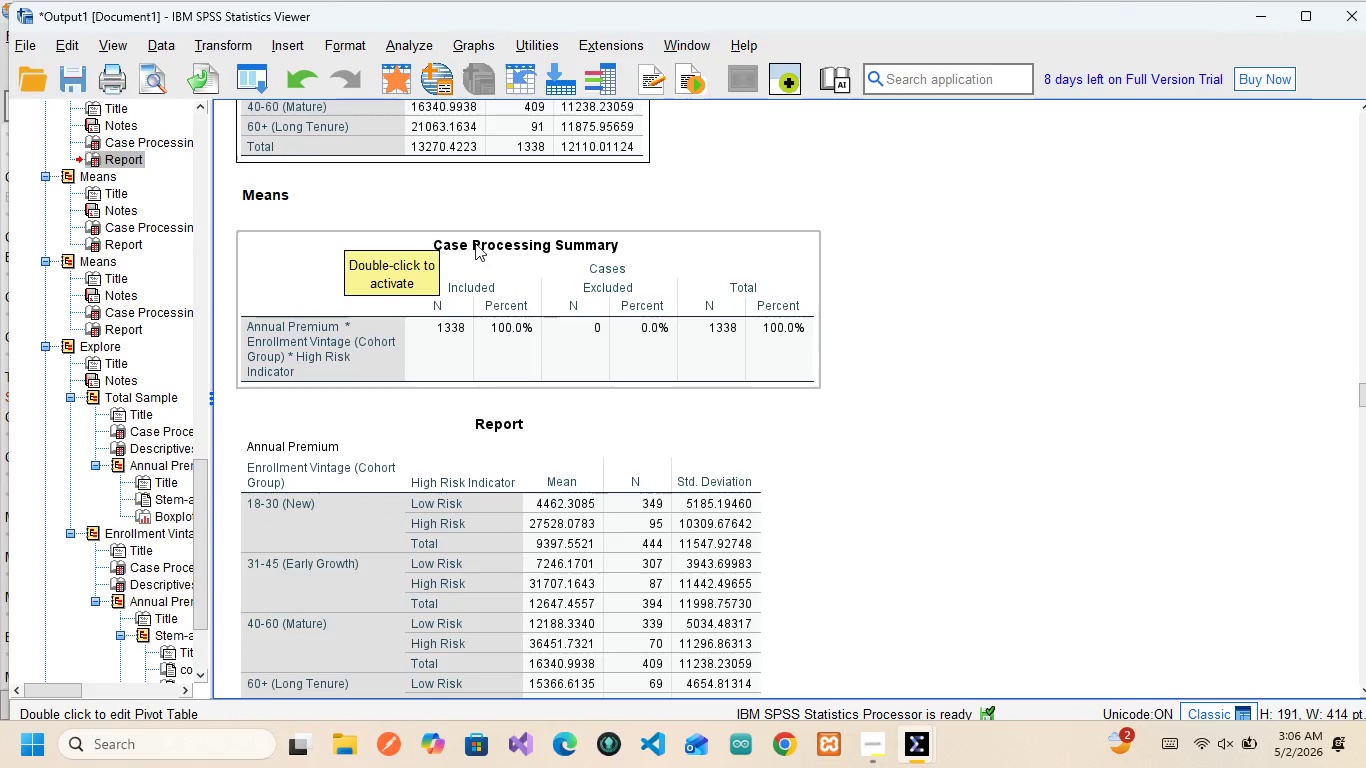 
double_click([473, 339])
 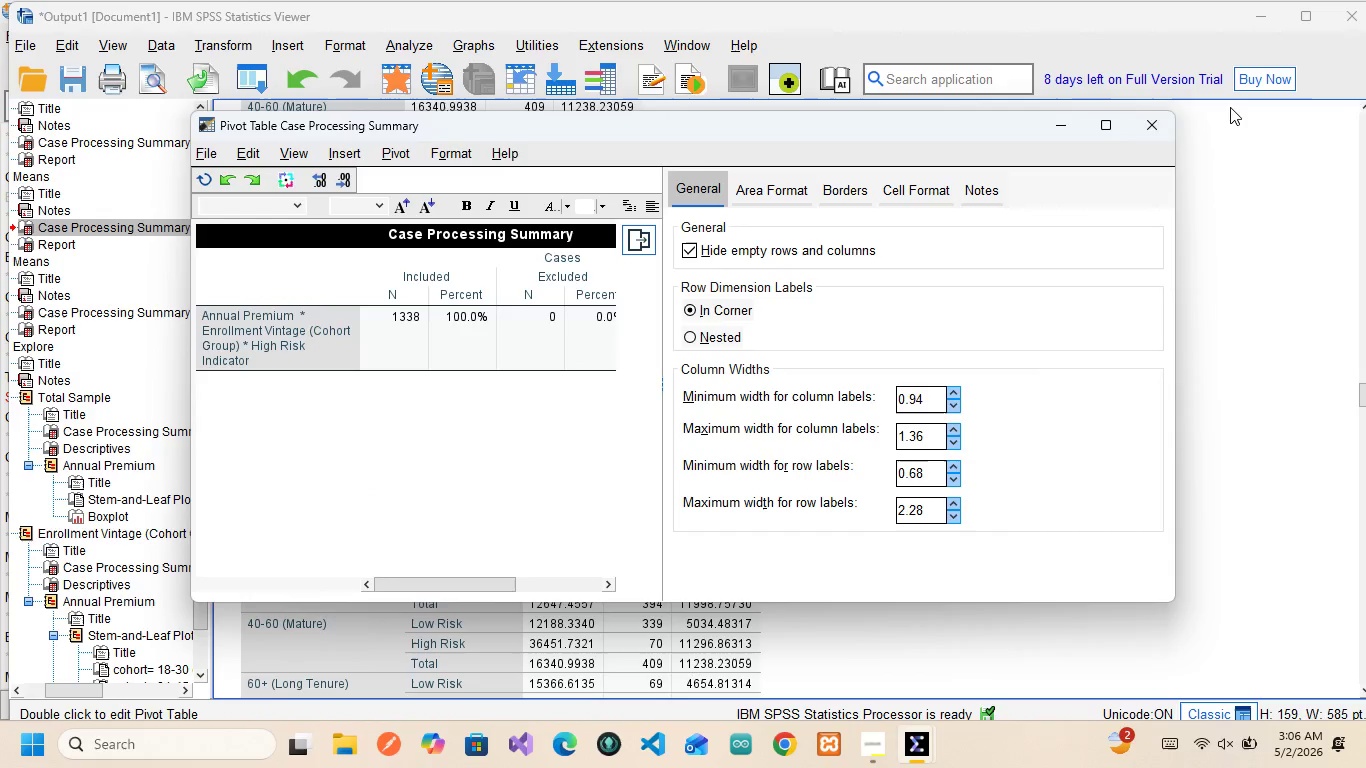 
left_click([1161, 117])
 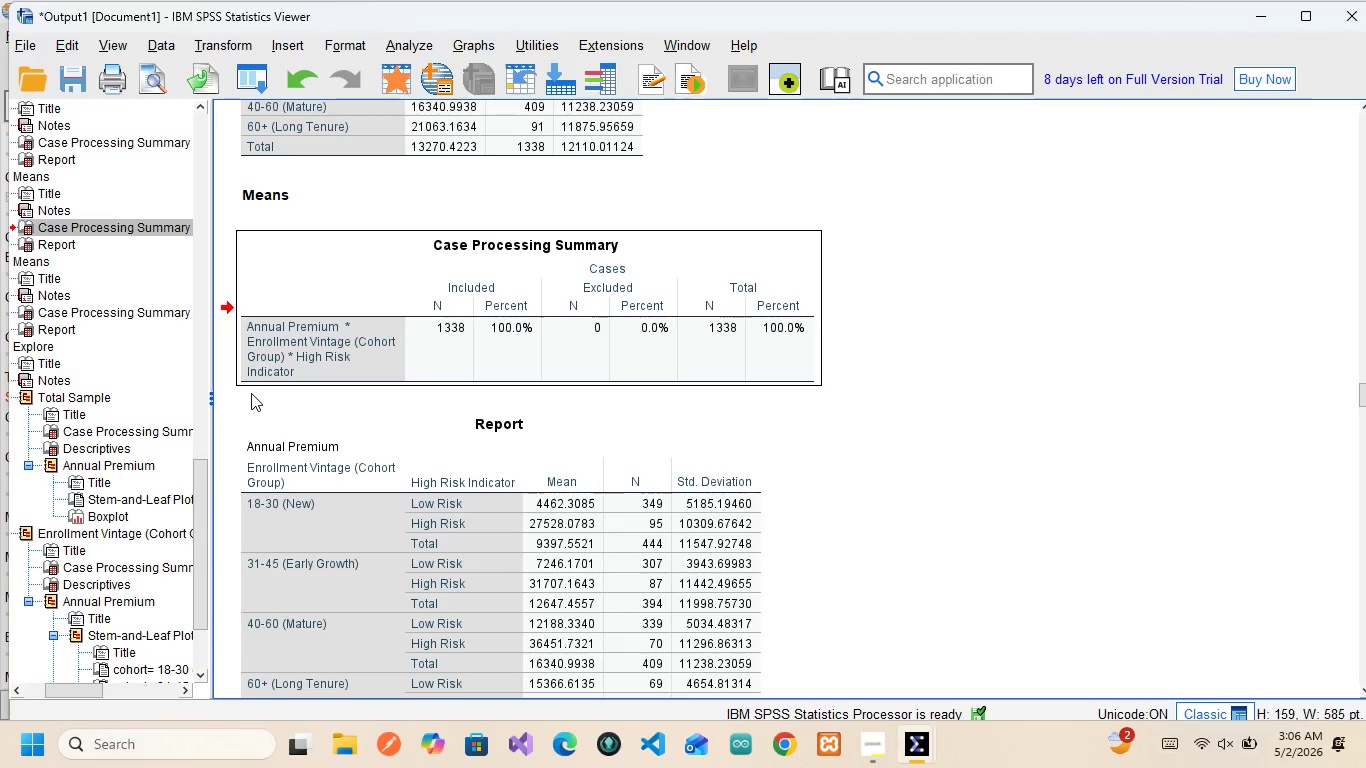 
wait(13.64)
 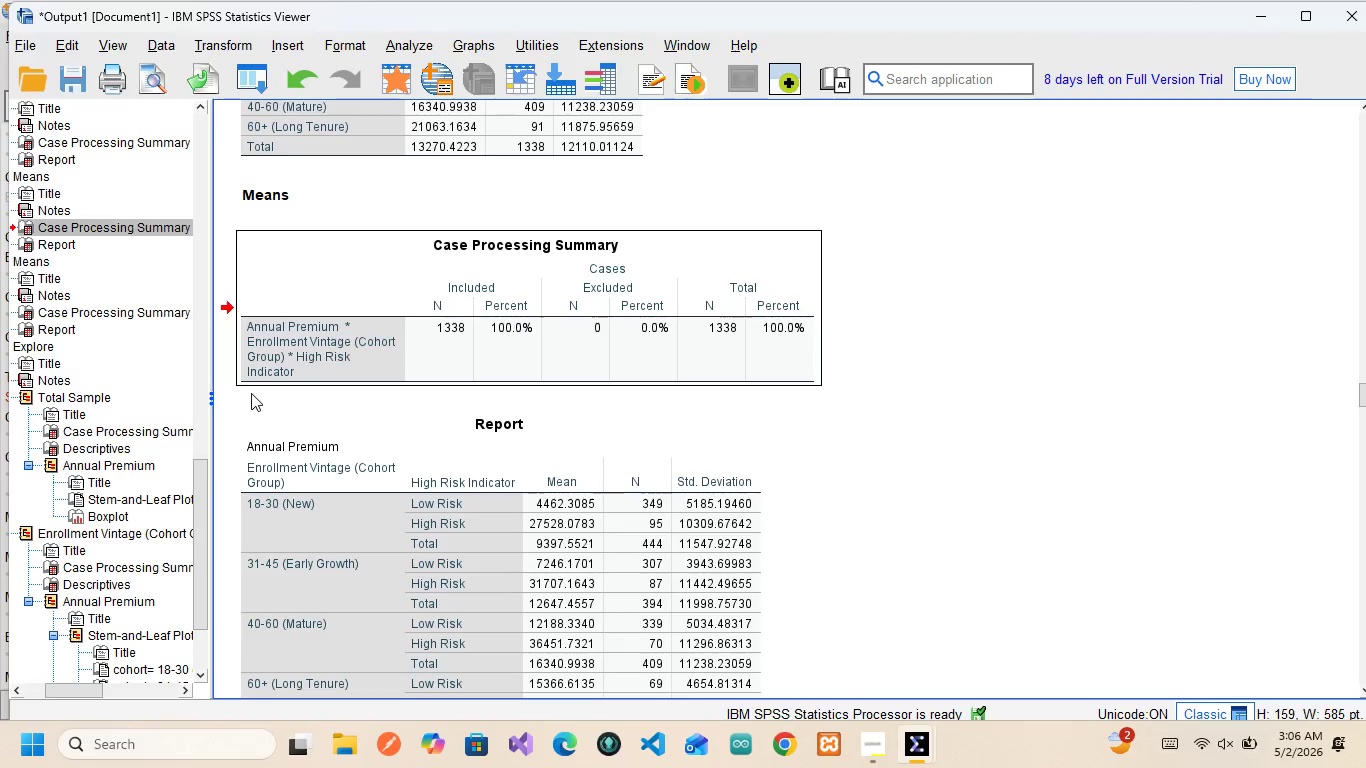 
scroll: coordinate [551, 442], scroll_direction: down, amount: 3.0
 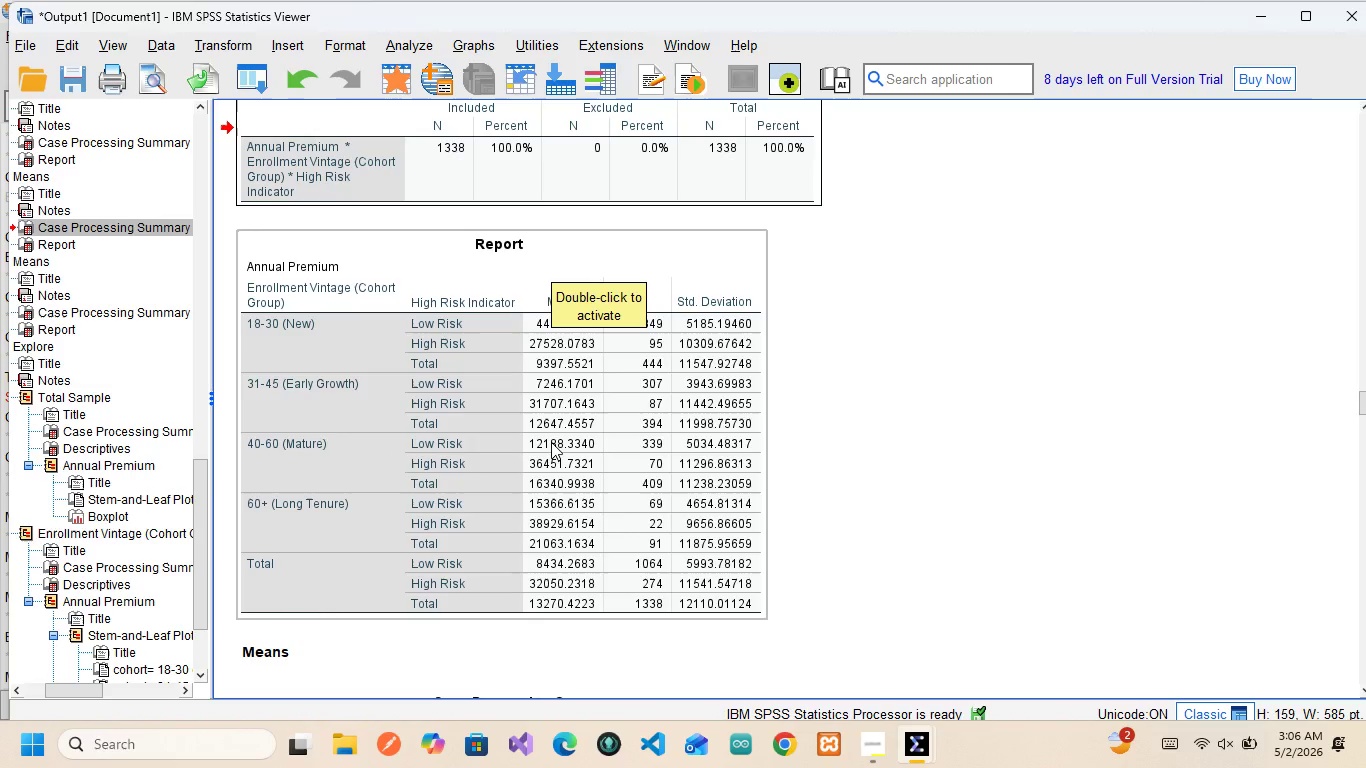 
scroll: coordinate [551, 442], scroll_direction: none, amount: 0.0
 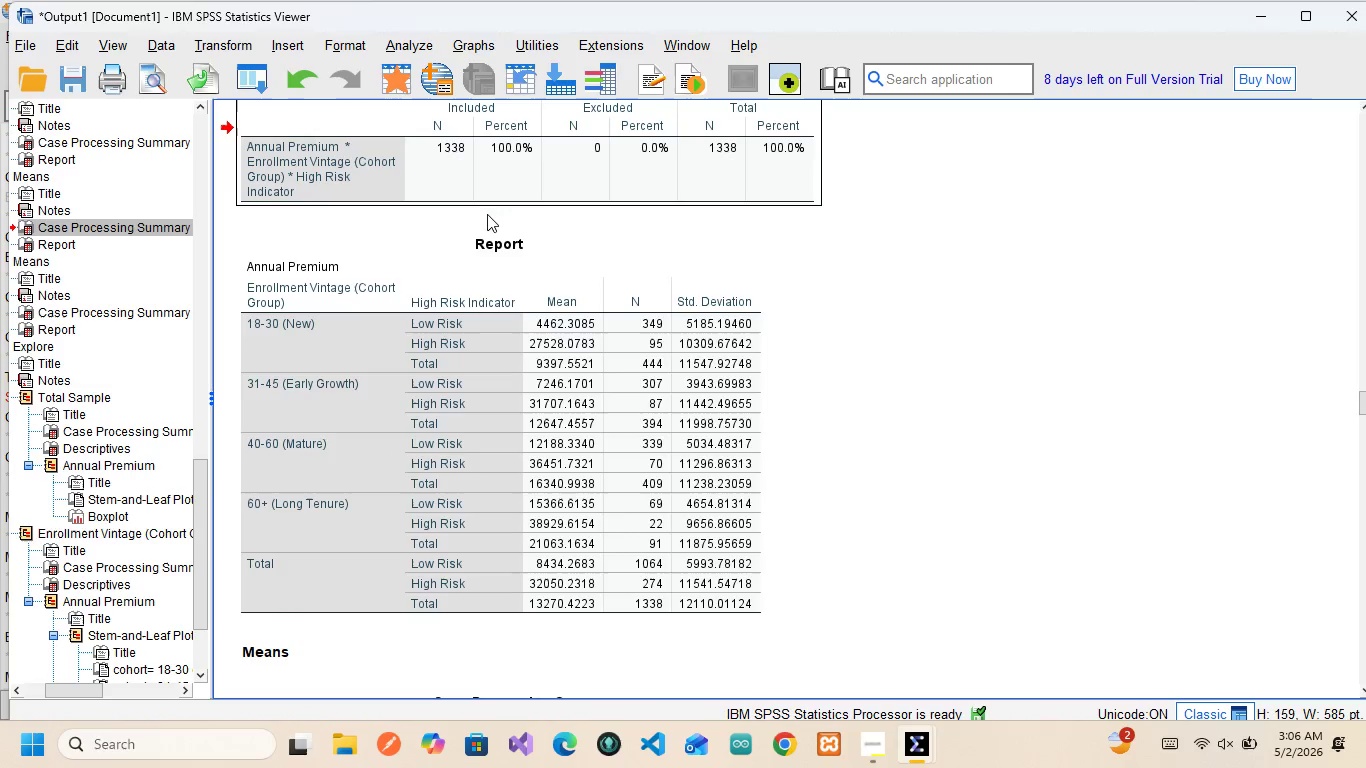 
left_click([504, 230])
 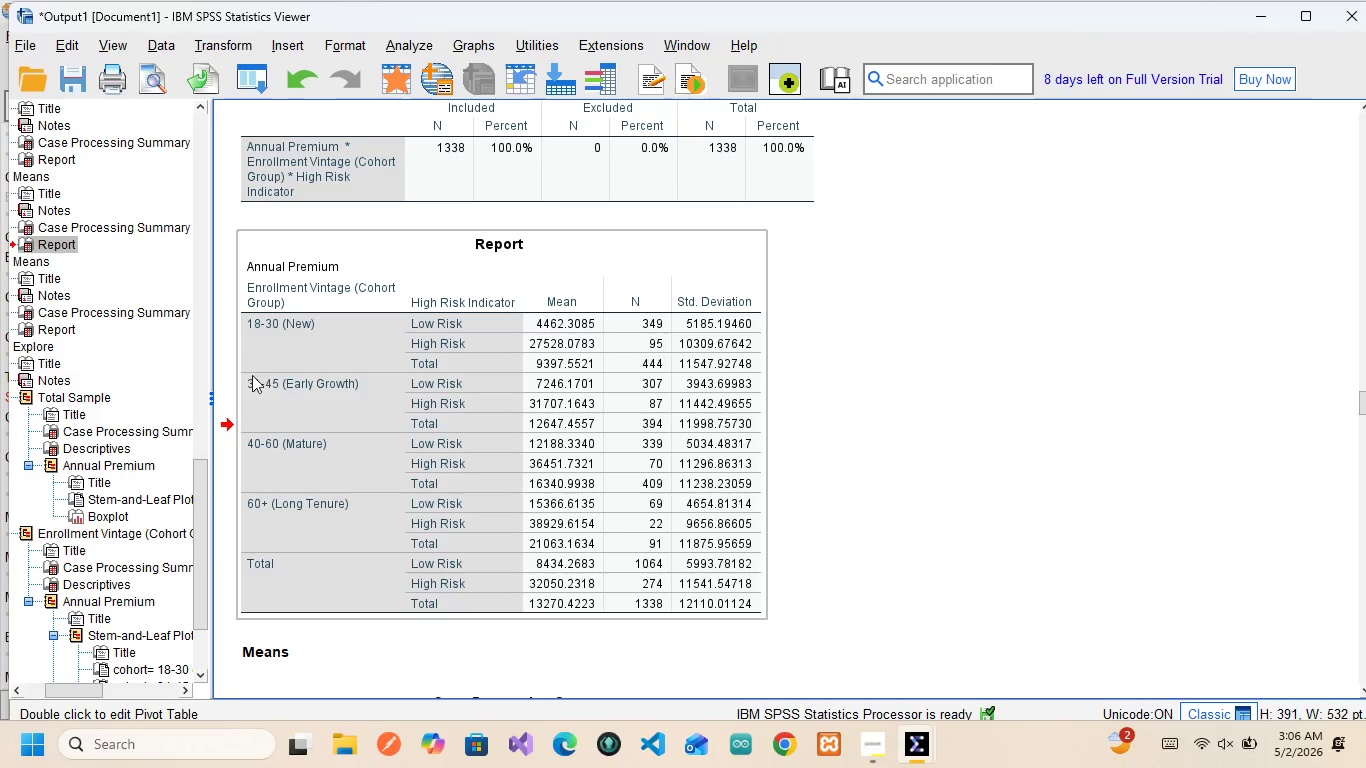 
wait(13.29)
 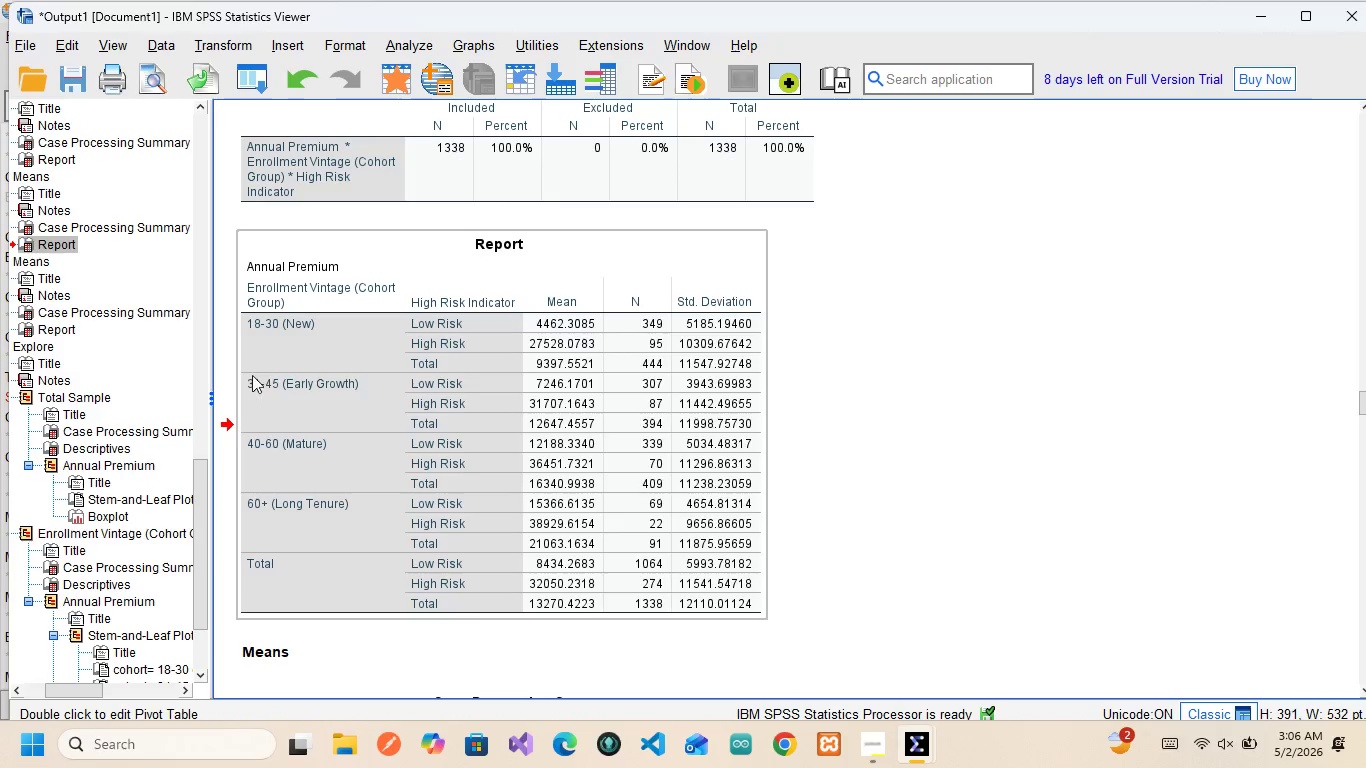 
mouse_move([447, 380])
 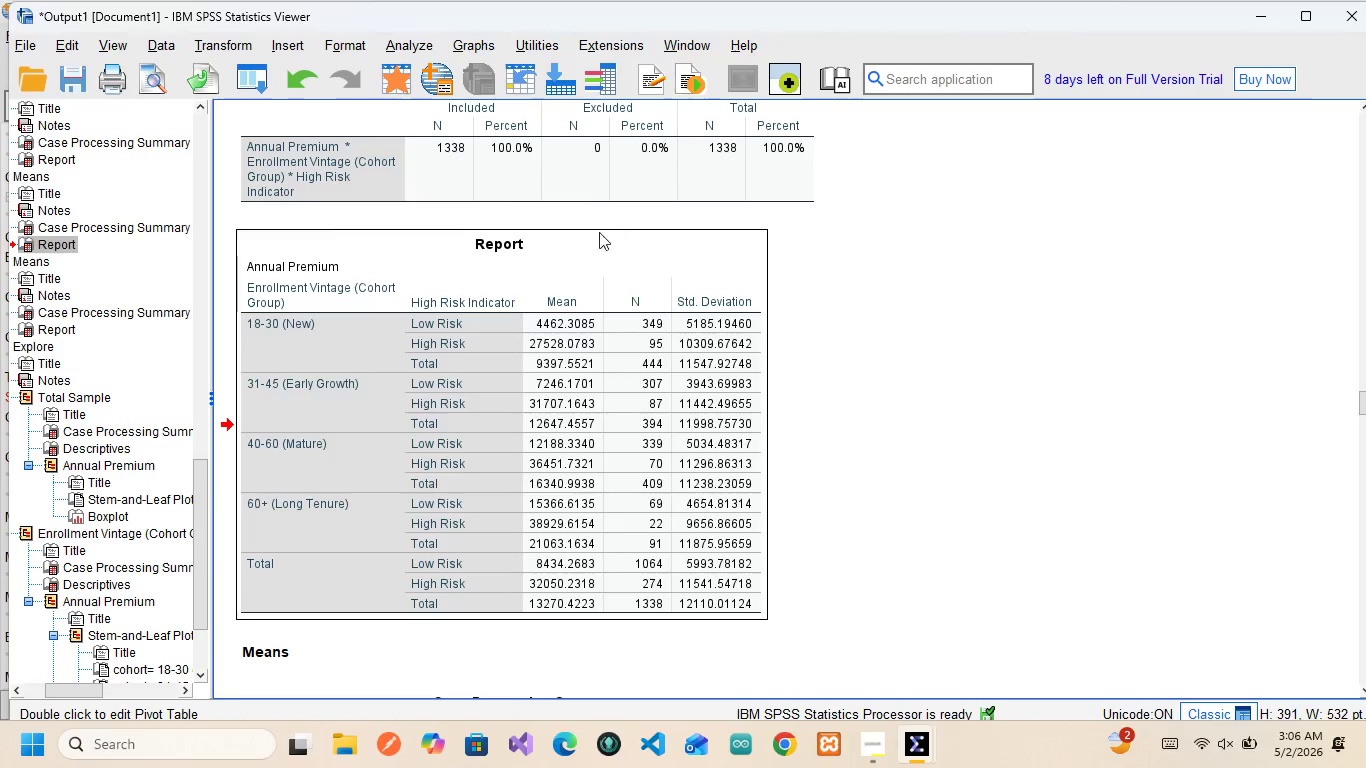 
wait(10.73)
 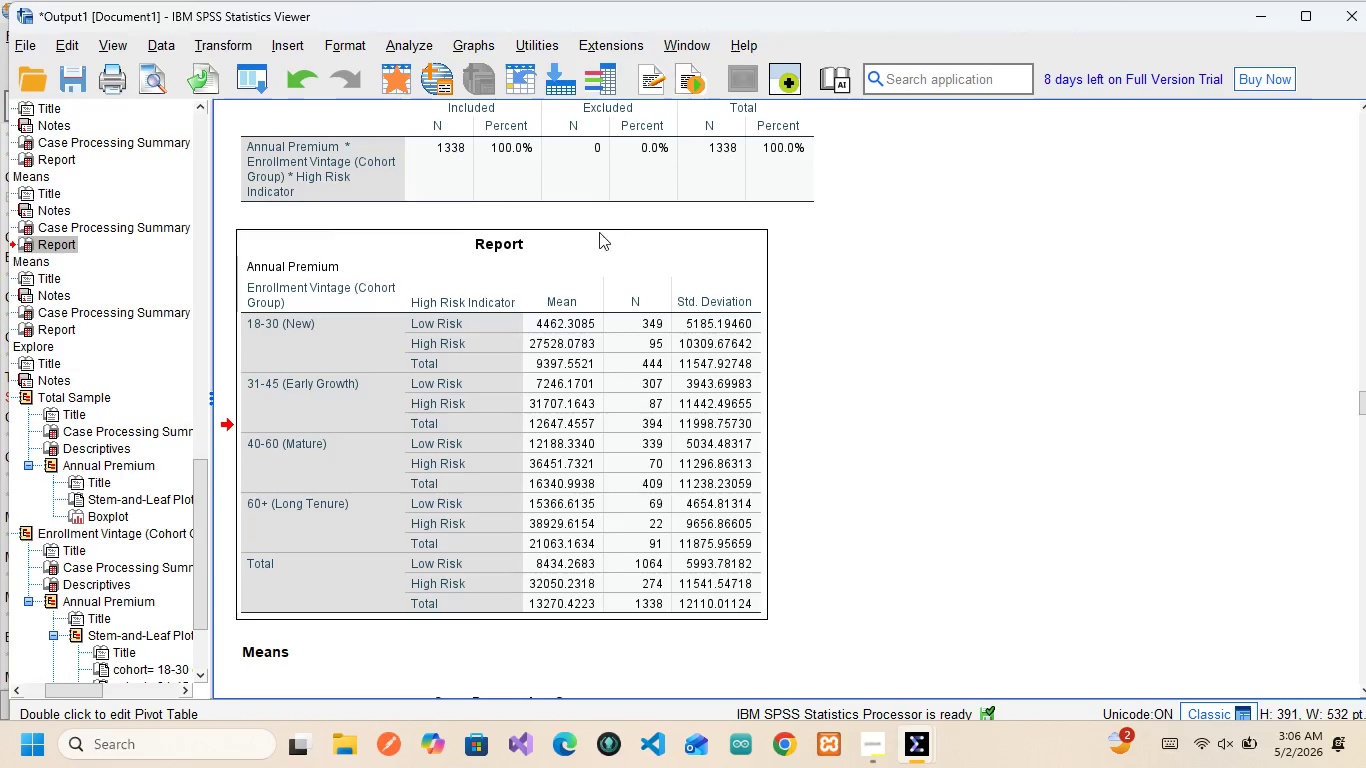 
scroll: coordinate [421, 482], scroll_direction: down, amount: 3.0
 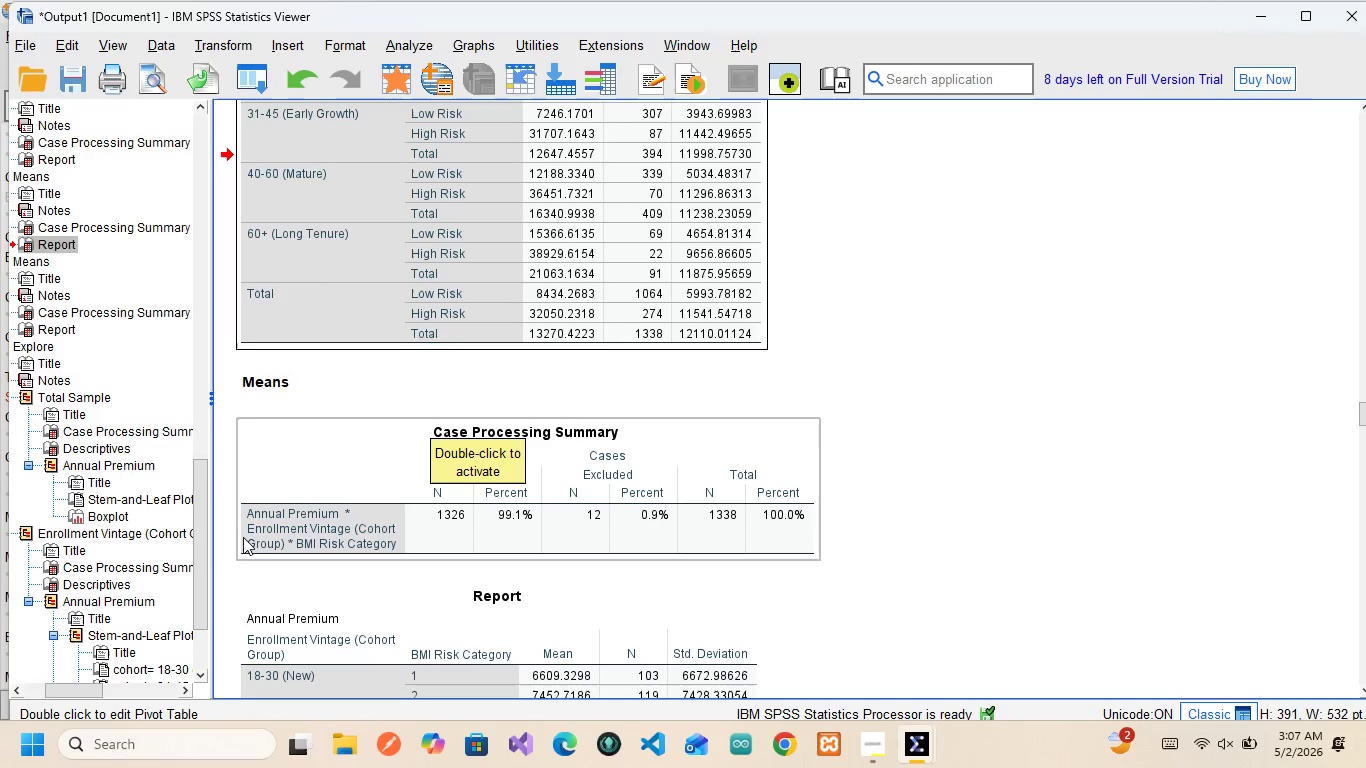 
wait(12.37)
 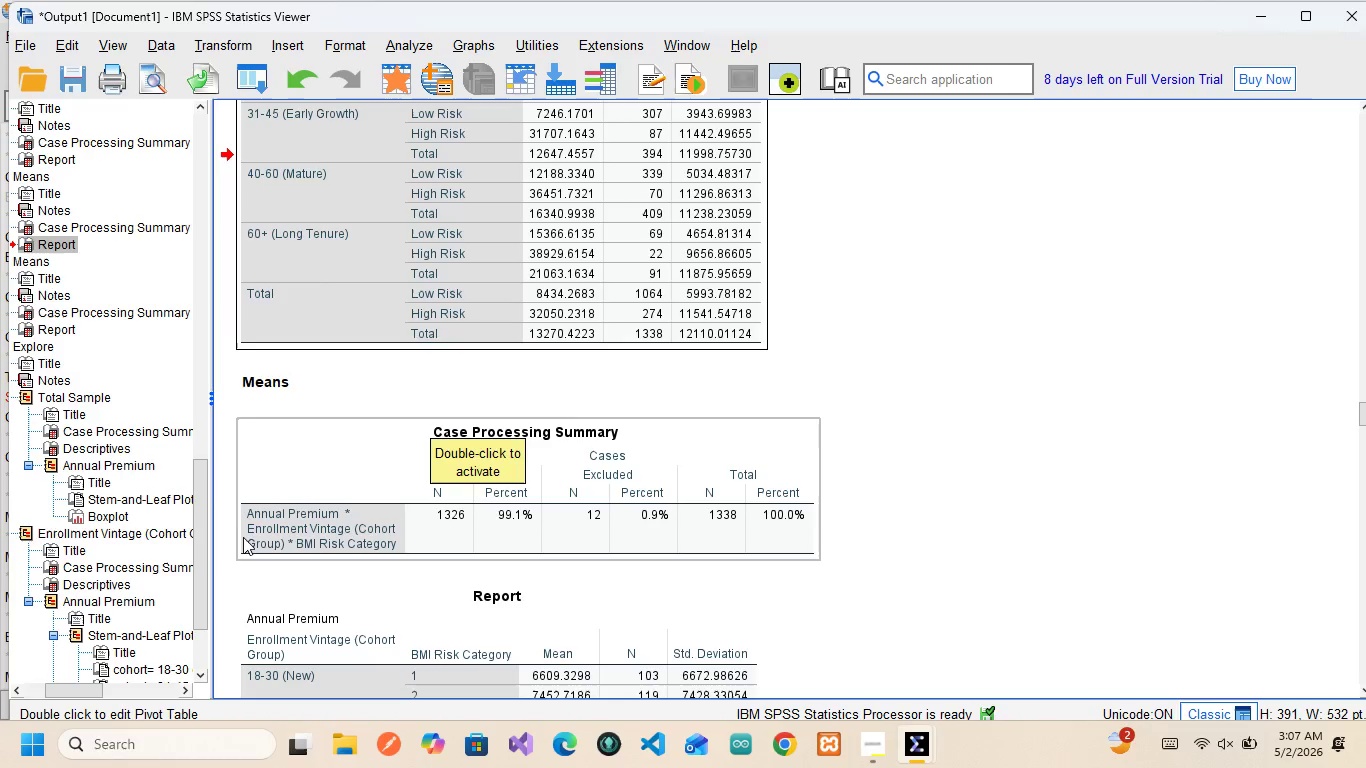 
left_click([371, 540])
 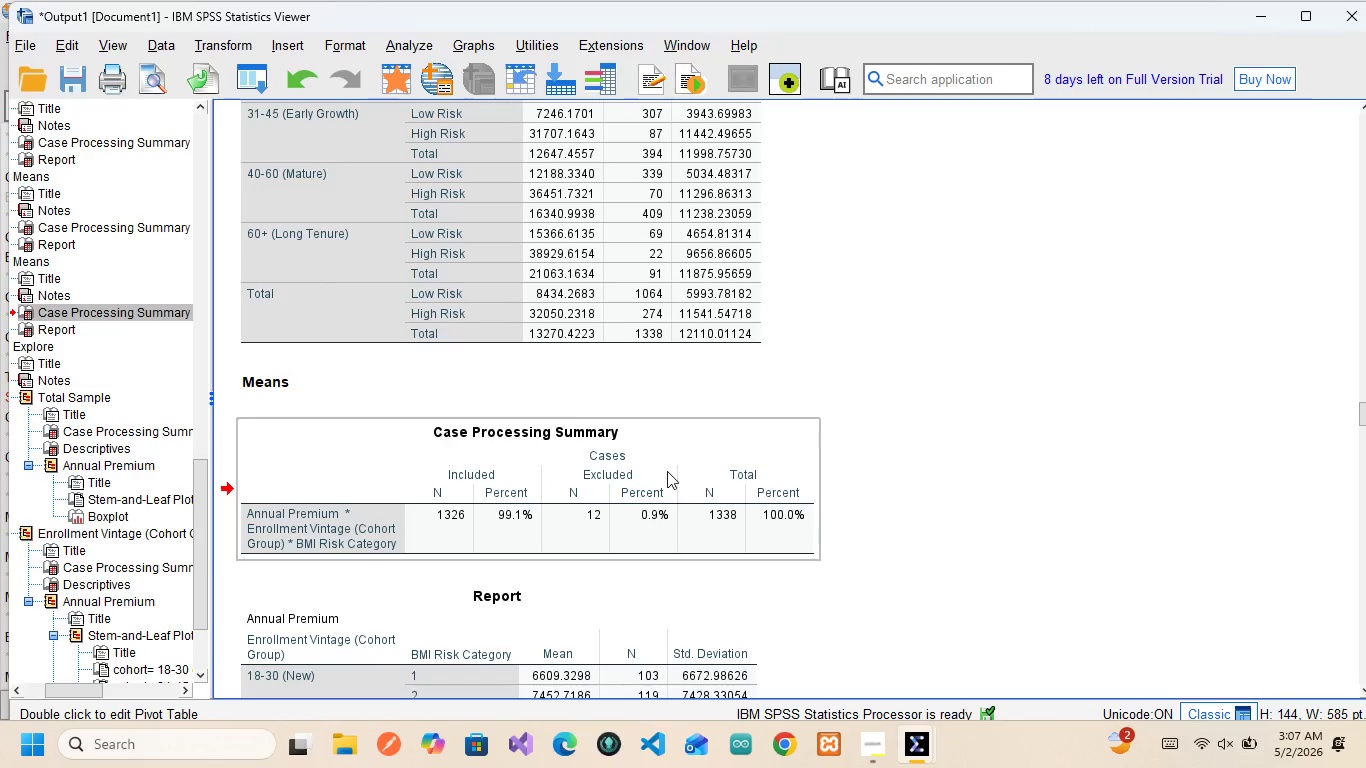 
wait(11.08)
 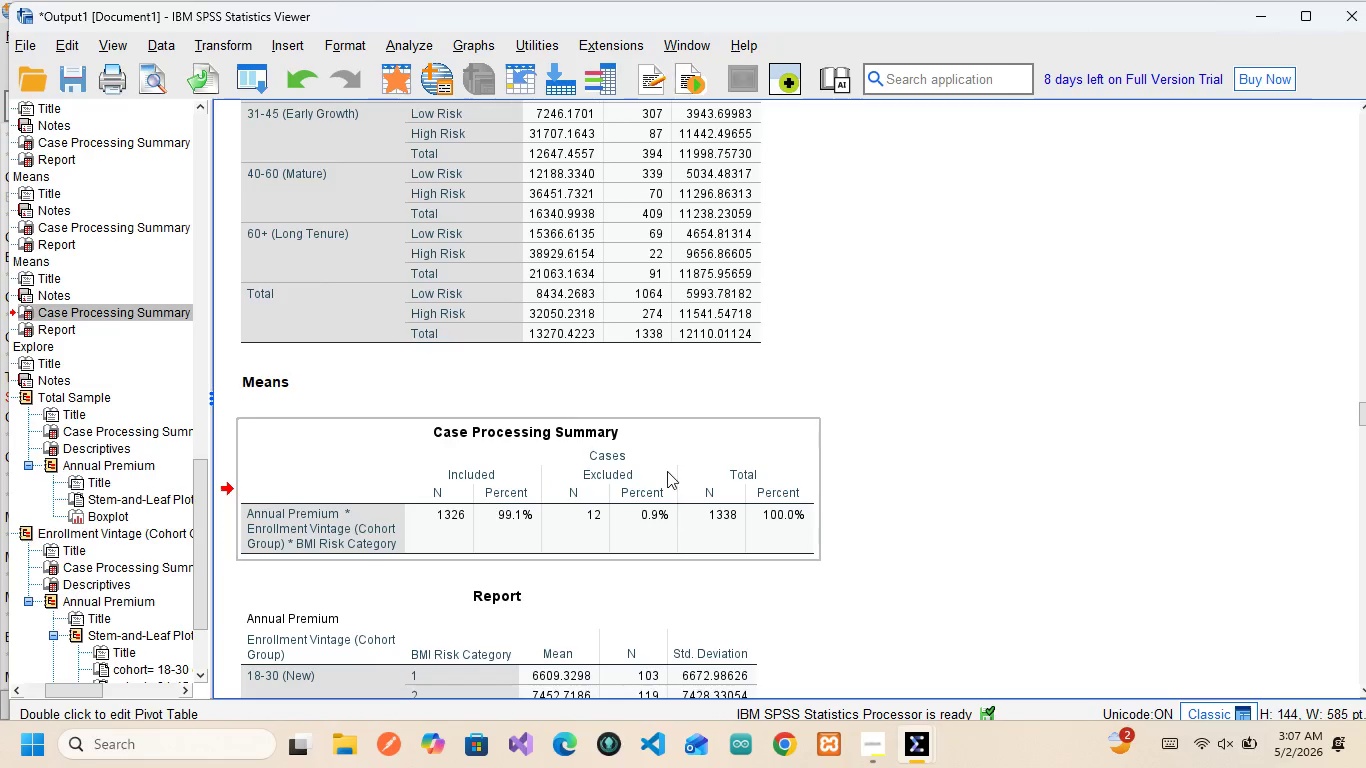 
scroll: coordinate [473, 507], scroll_direction: down, amount: 3.0
 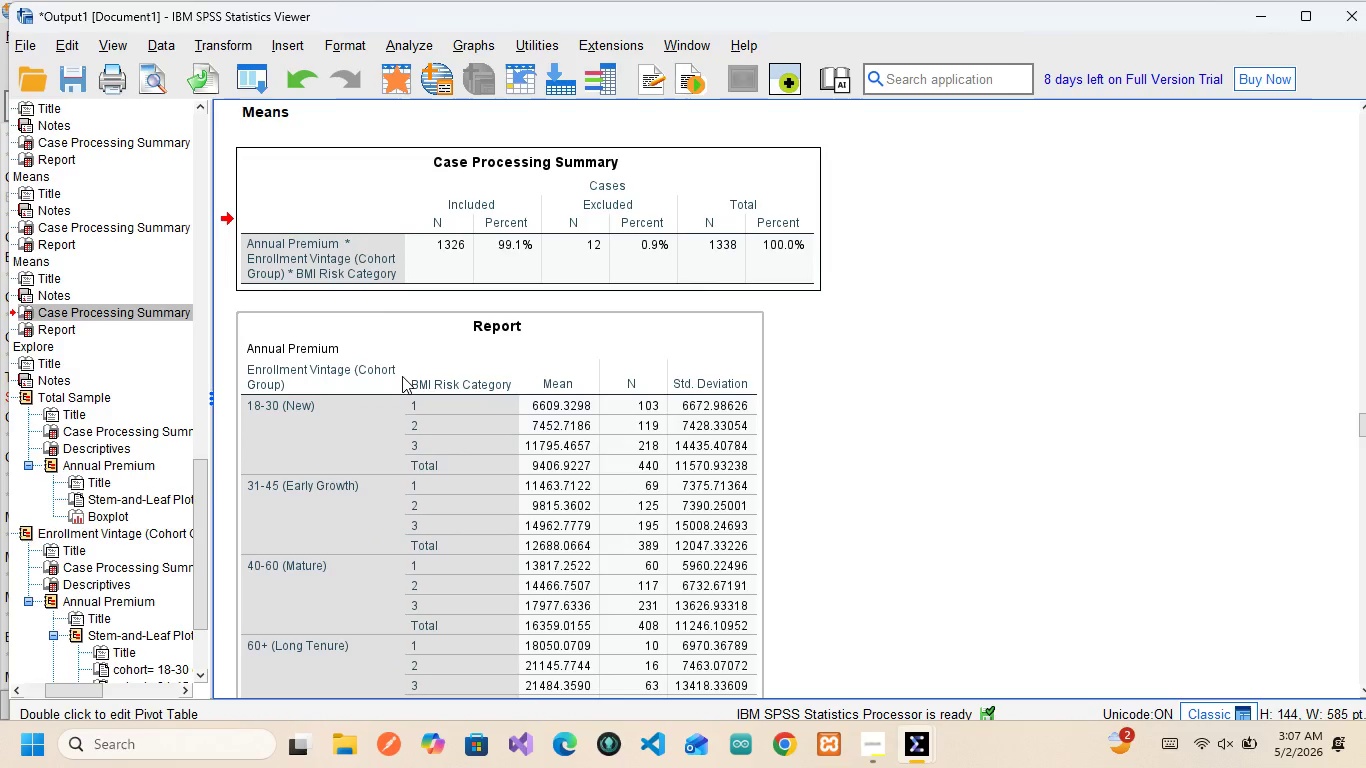 
left_click([402, 376])
 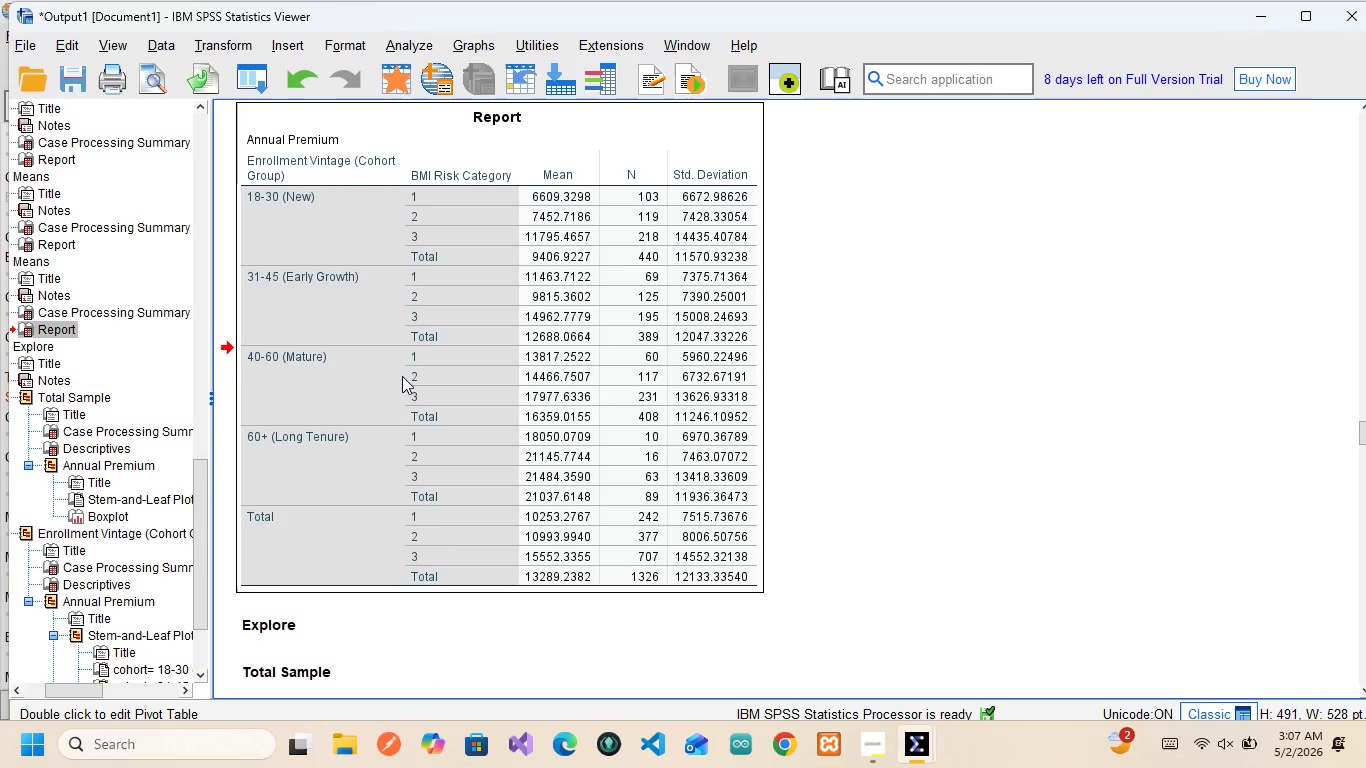 
scroll: coordinate [402, 376], scroll_direction: up, amount: 3.0
 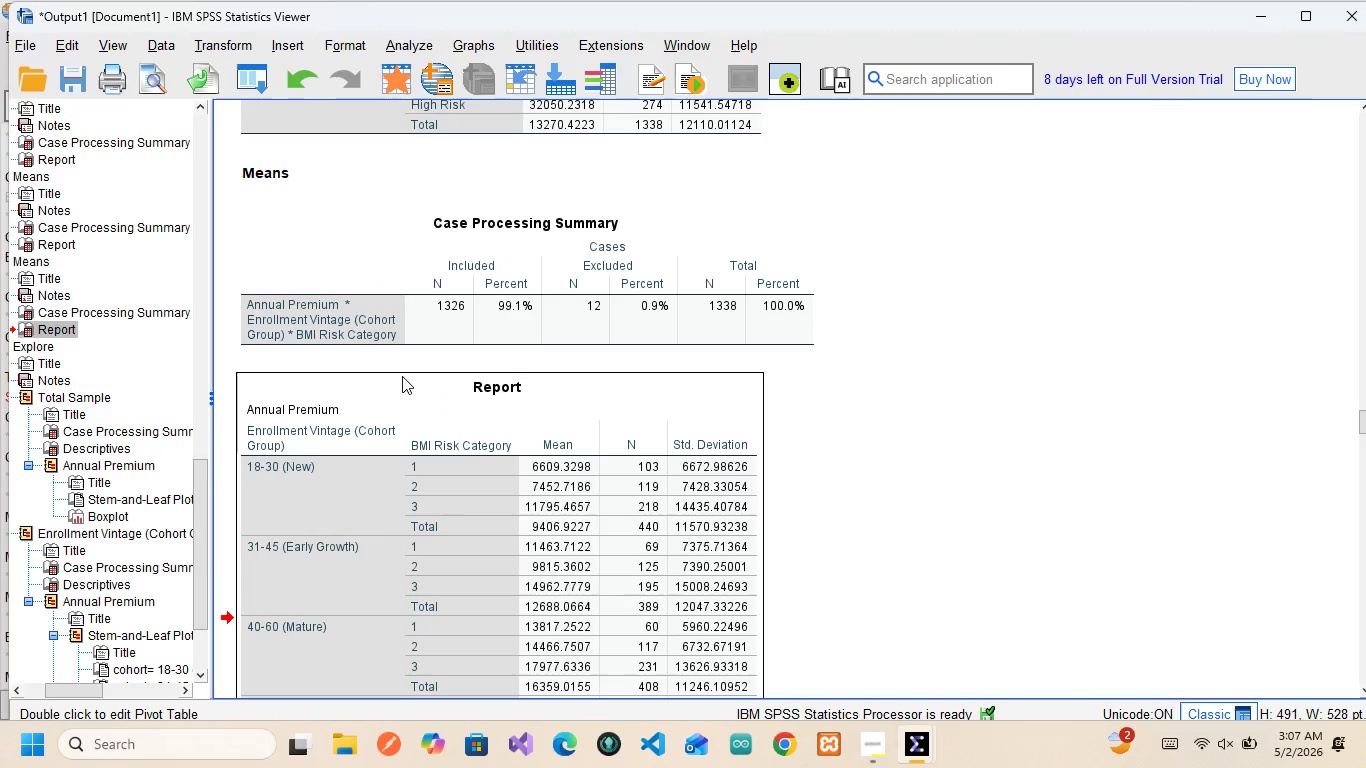 
scroll: coordinate [402, 376], scroll_direction: none, amount: 0.0
 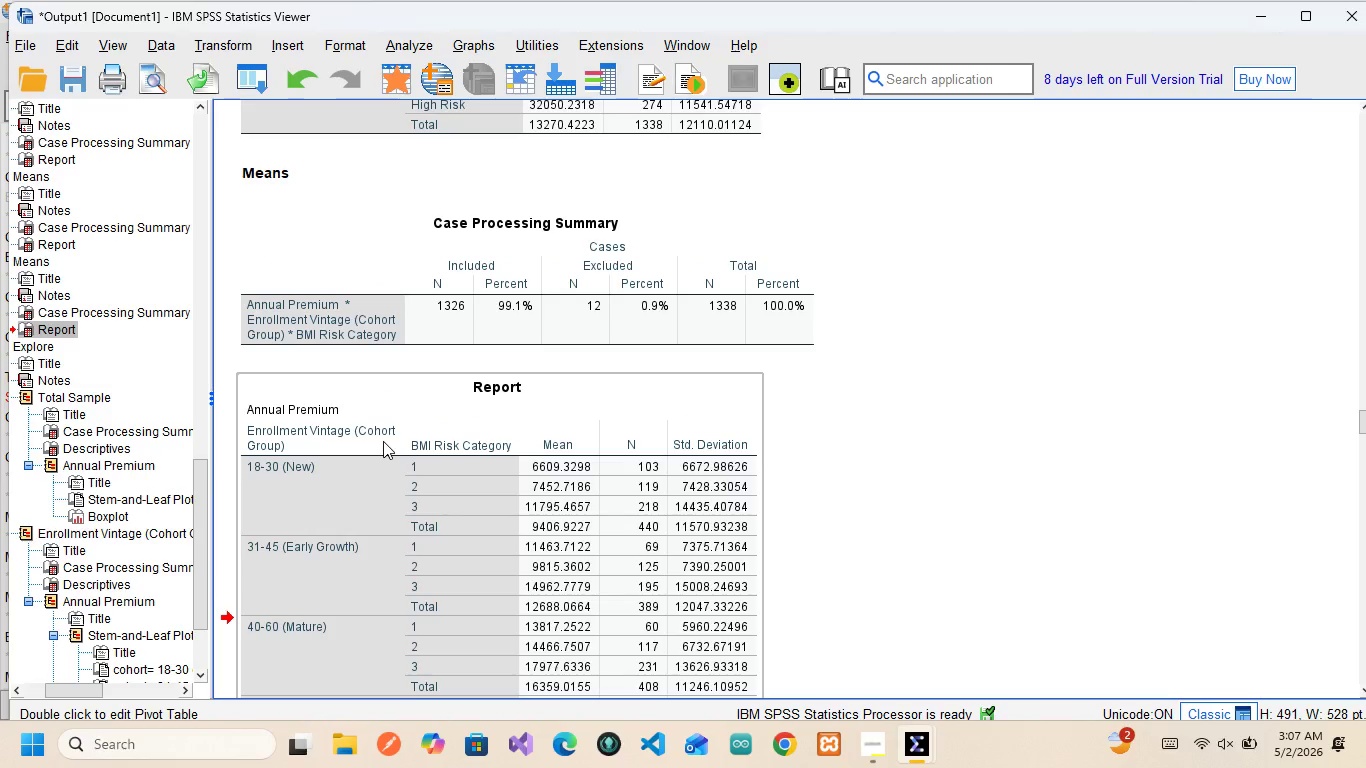 
scroll: coordinate [383, 441], scroll_direction: down, amount: 2.0
 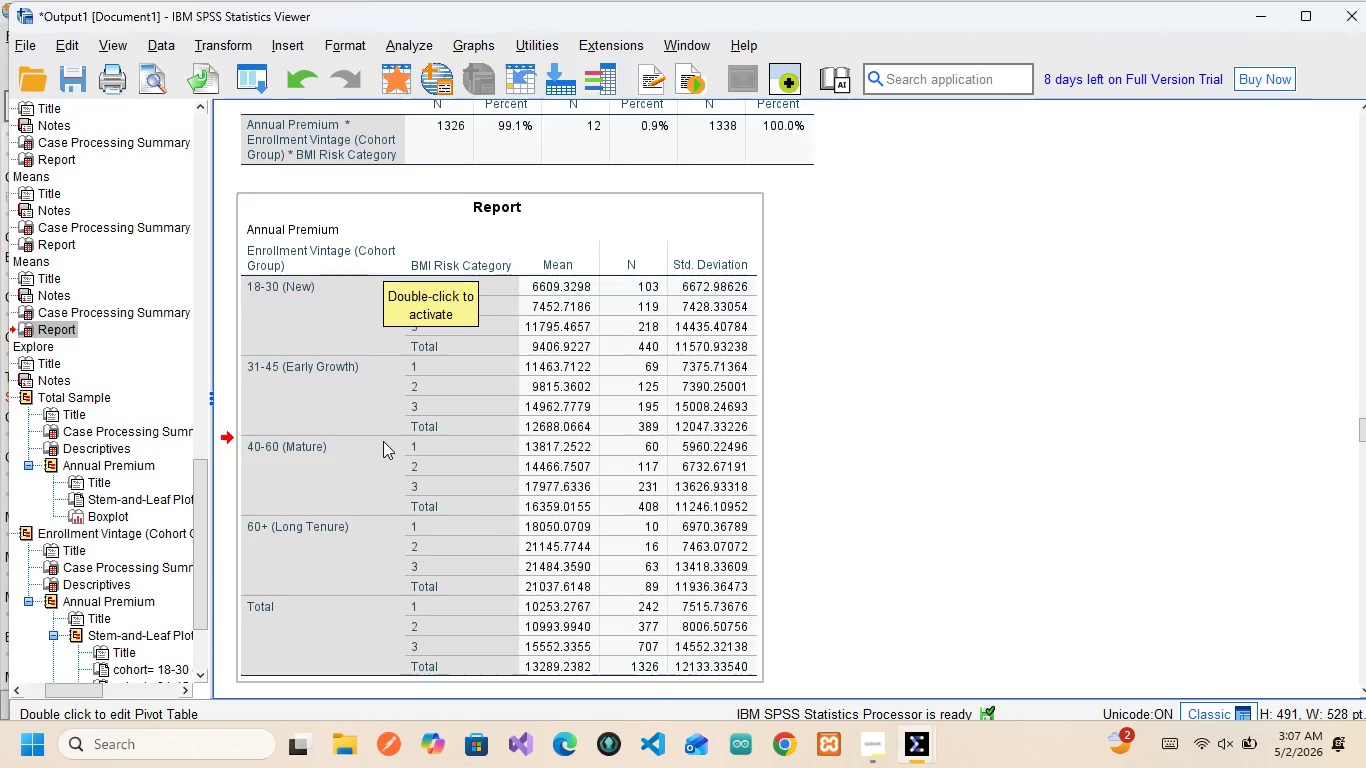 
scroll: coordinate [383, 441], scroll_direction: up, amount: 8.0
 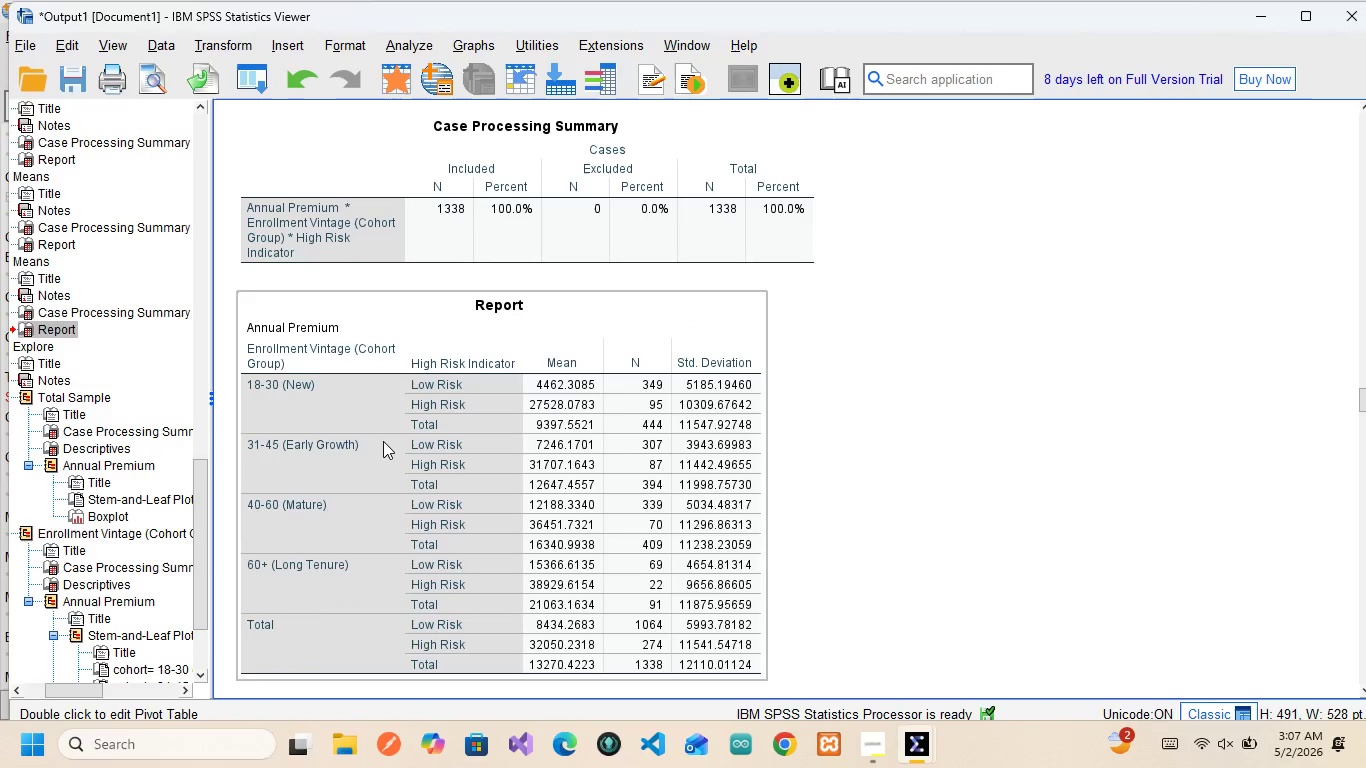 
scroll: coordinate [383, 441], scroll_direction: down, amount: 4.0
 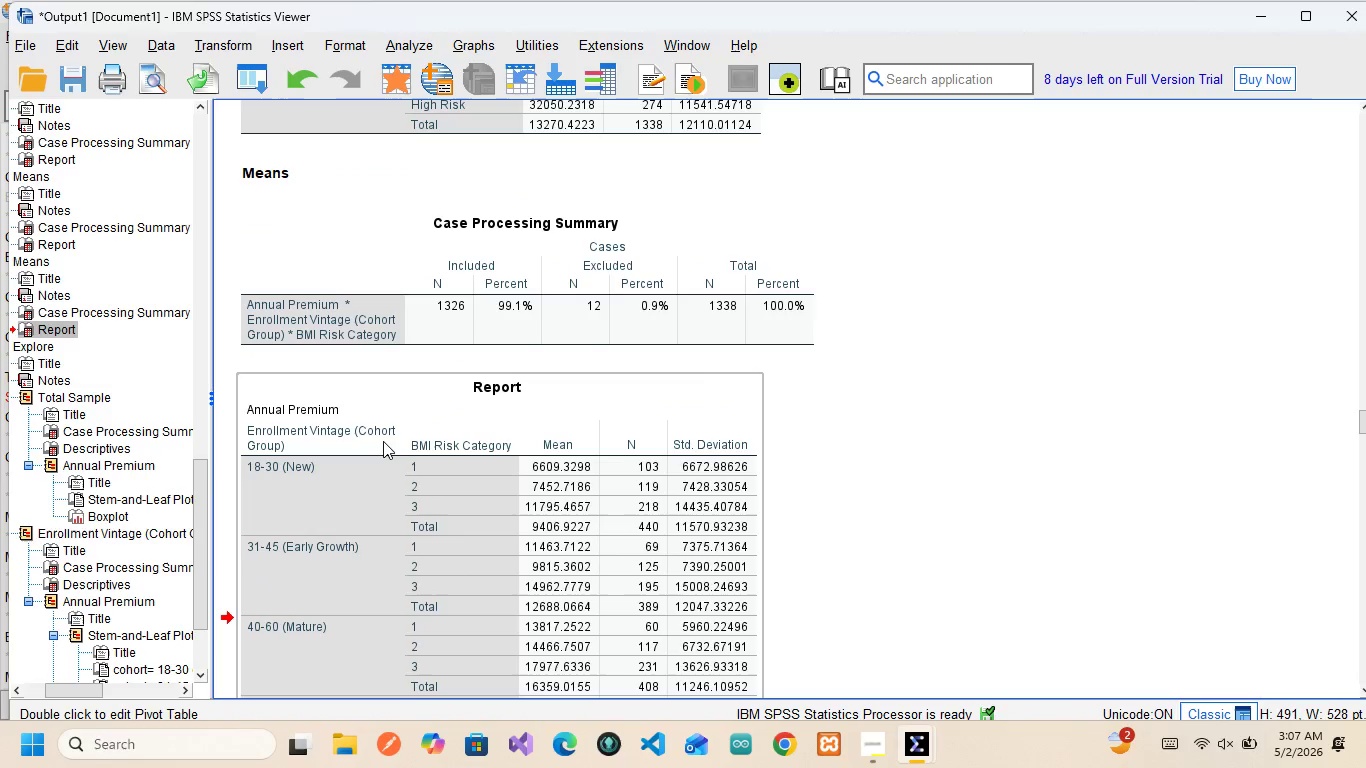 
scroll: coordinate [383, 441], scroll_direction: none, amount: 0.0
 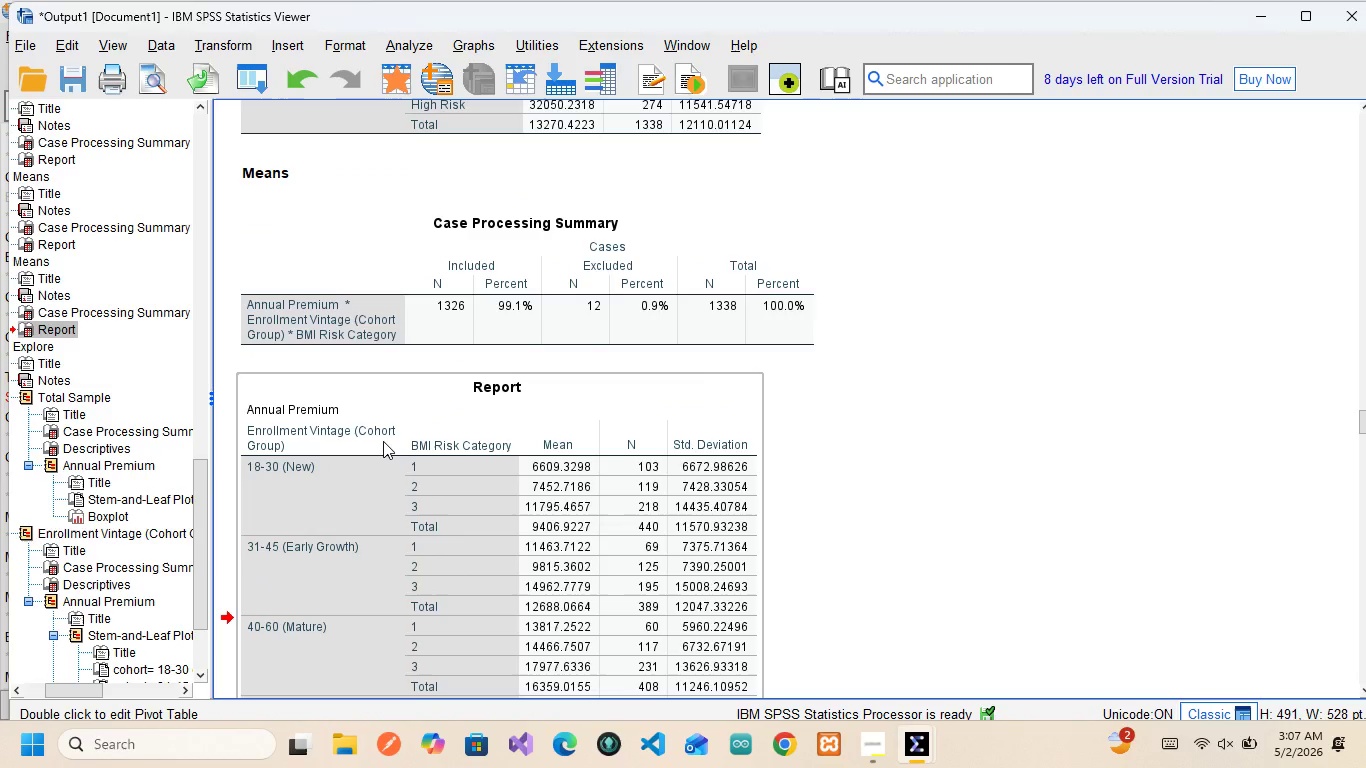 
scroll: coordinate [383, 441], scroll_direction: up, amount: 8.0
 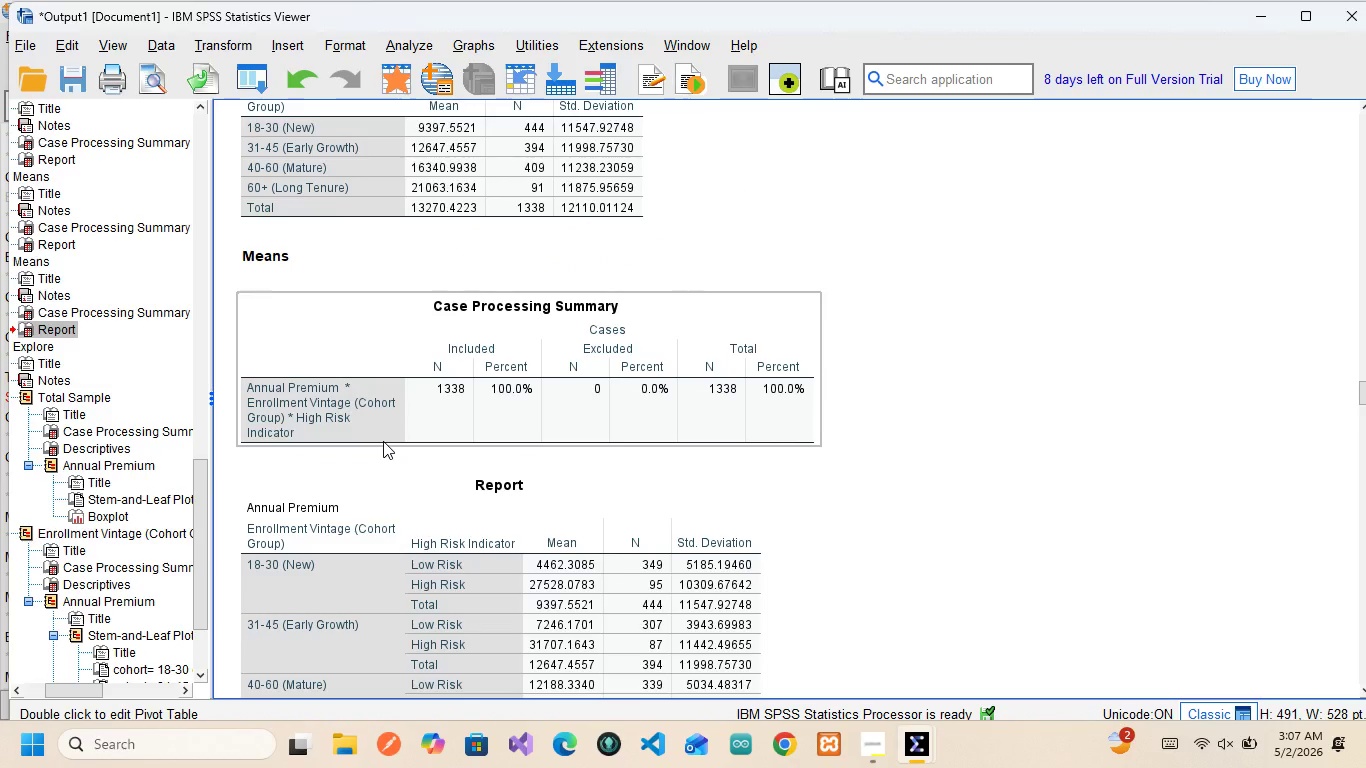 
scroll: coordinate [383, 441], scroll_direction: none, amount: 0.0
 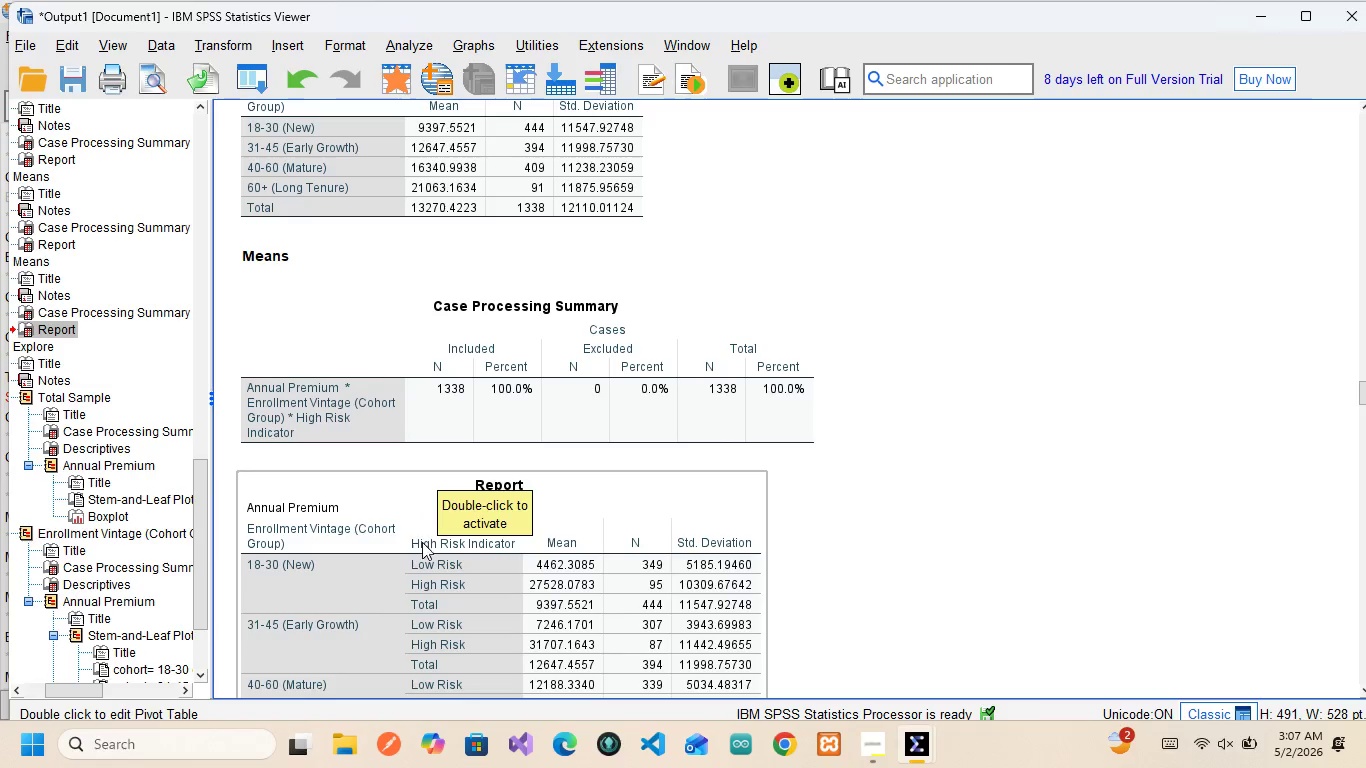 
left_click([424, 551])
 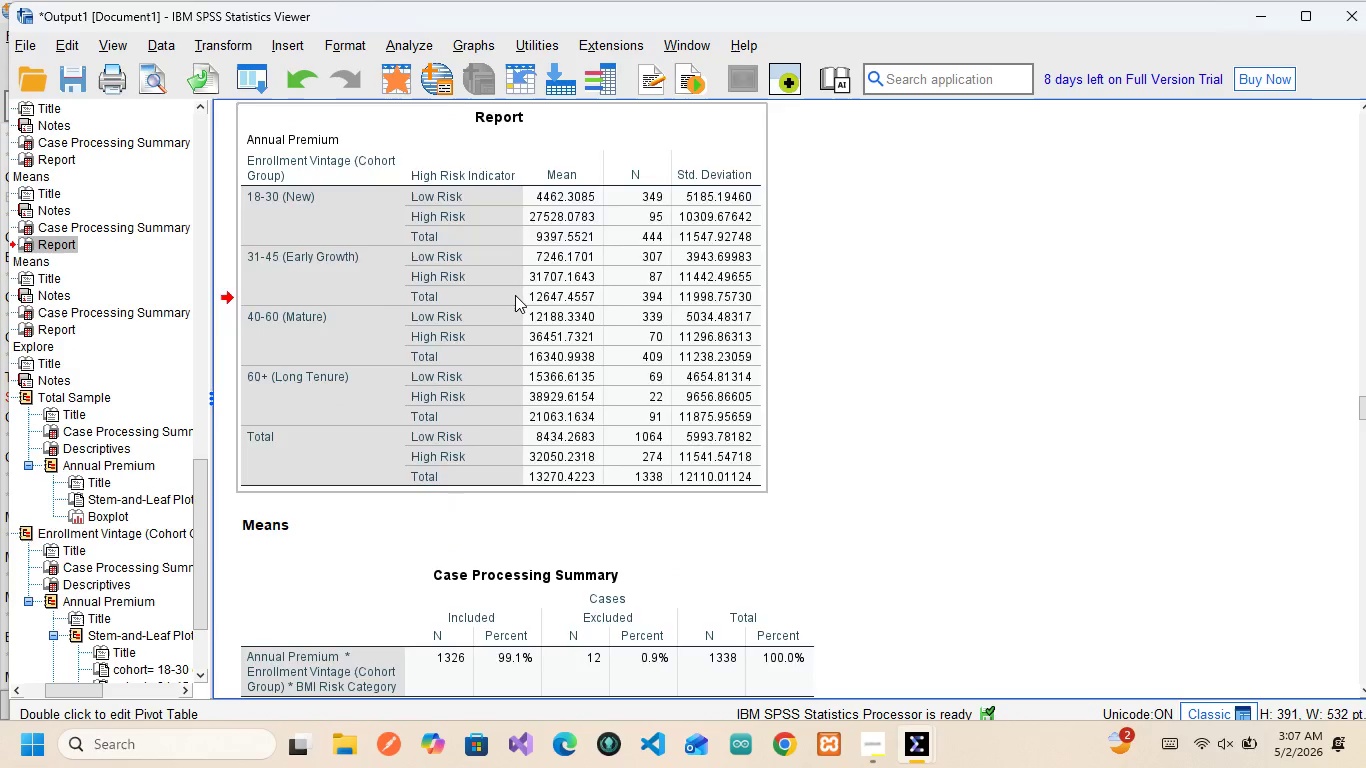 
scroll: coordinate [515, 295], scroll_direction: up, amount: 2.0
 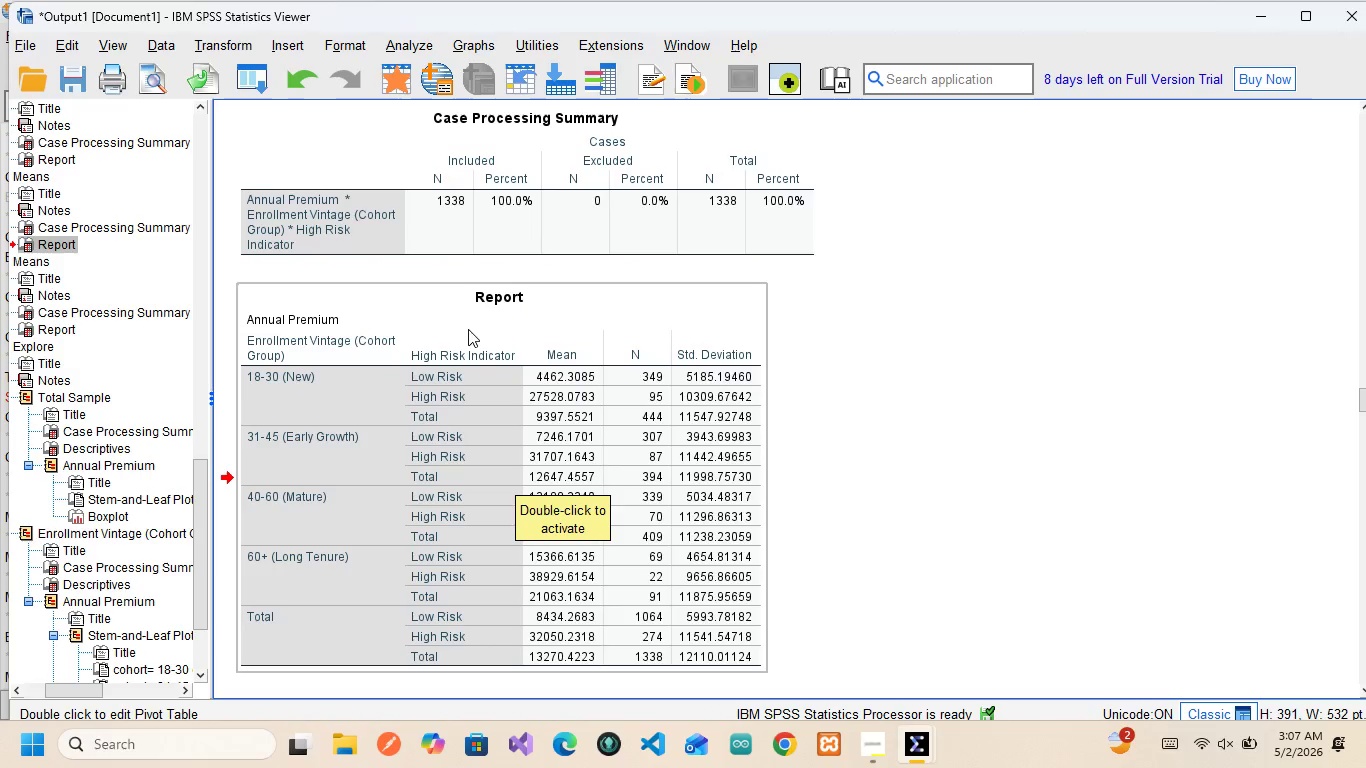 
scroll: coordinate [335, 257], scroll_direction: down, amount: 14.0
 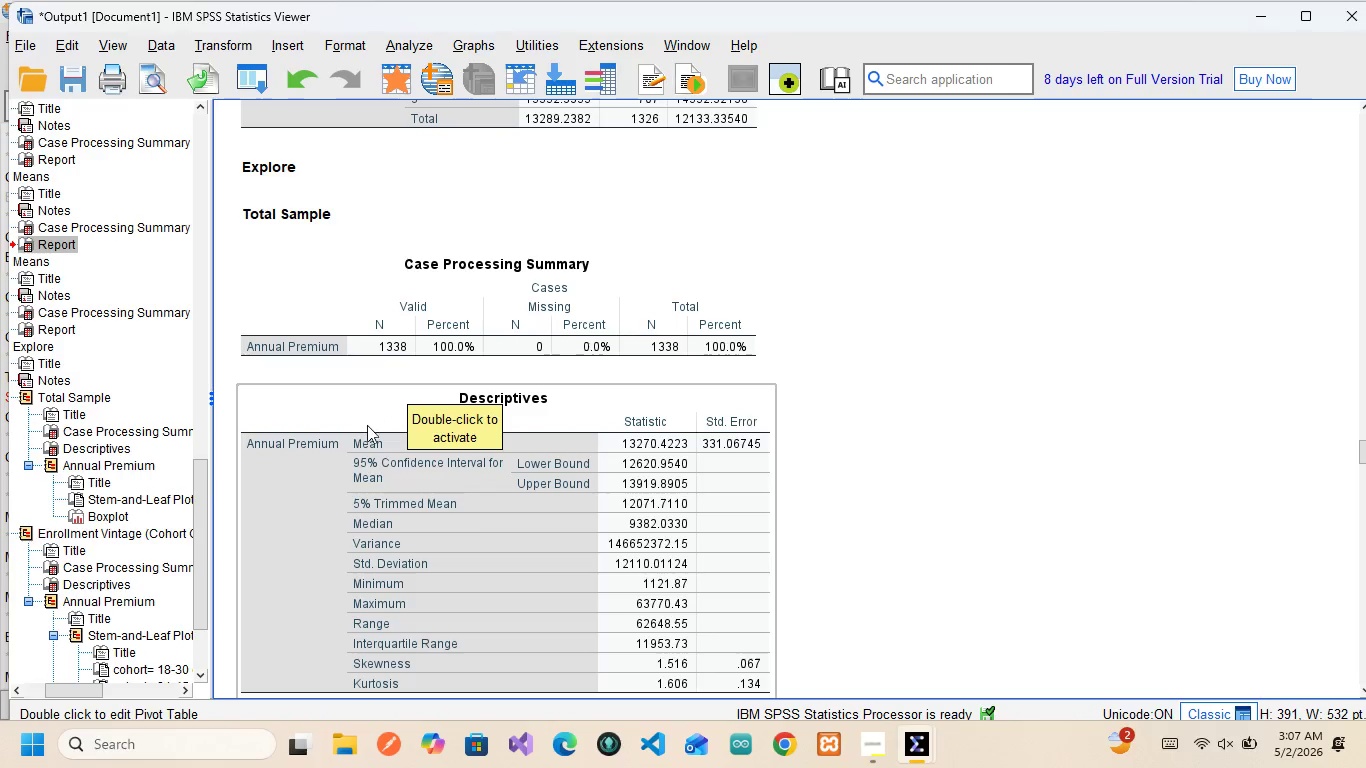 
left_click([363, 510])
 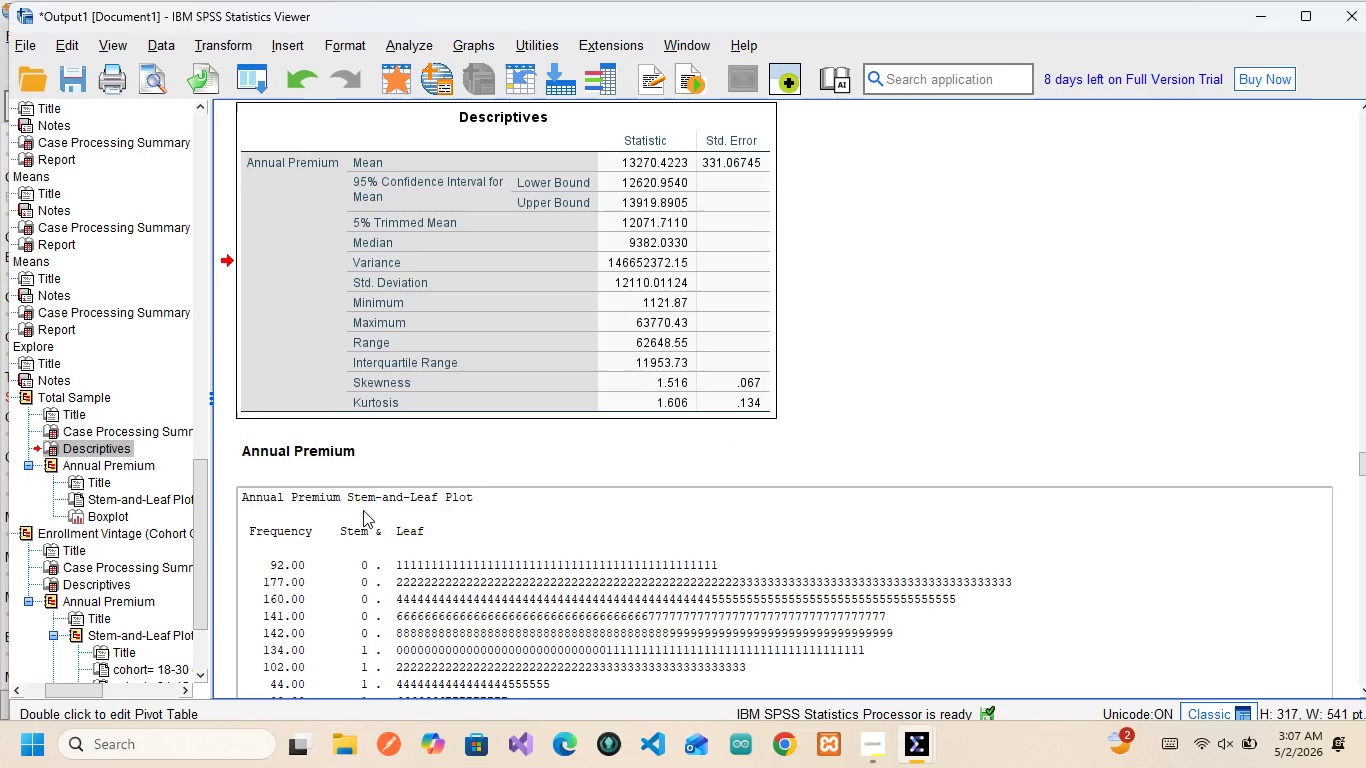 
scroll: coordinate [577, 288], scroll_direction: up, amount: 3.0
 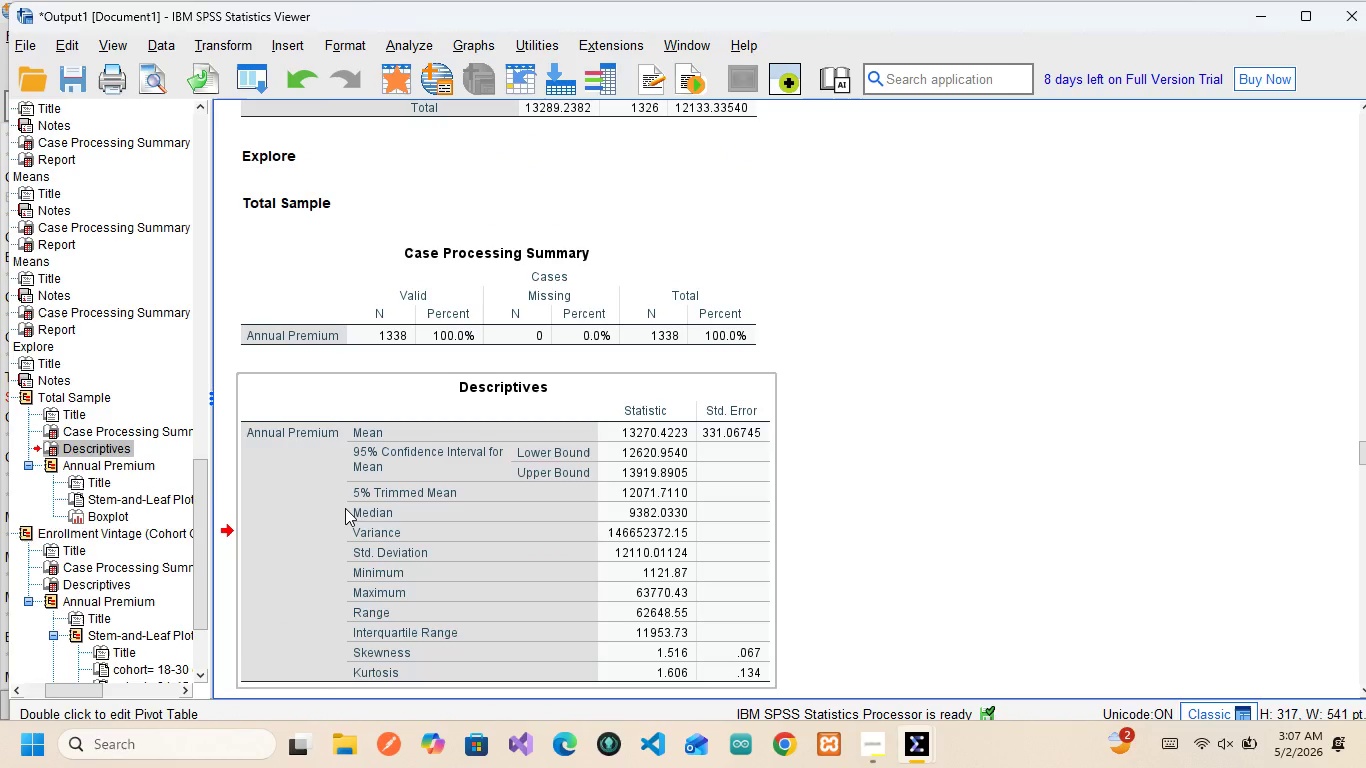 
wait(9.28)
 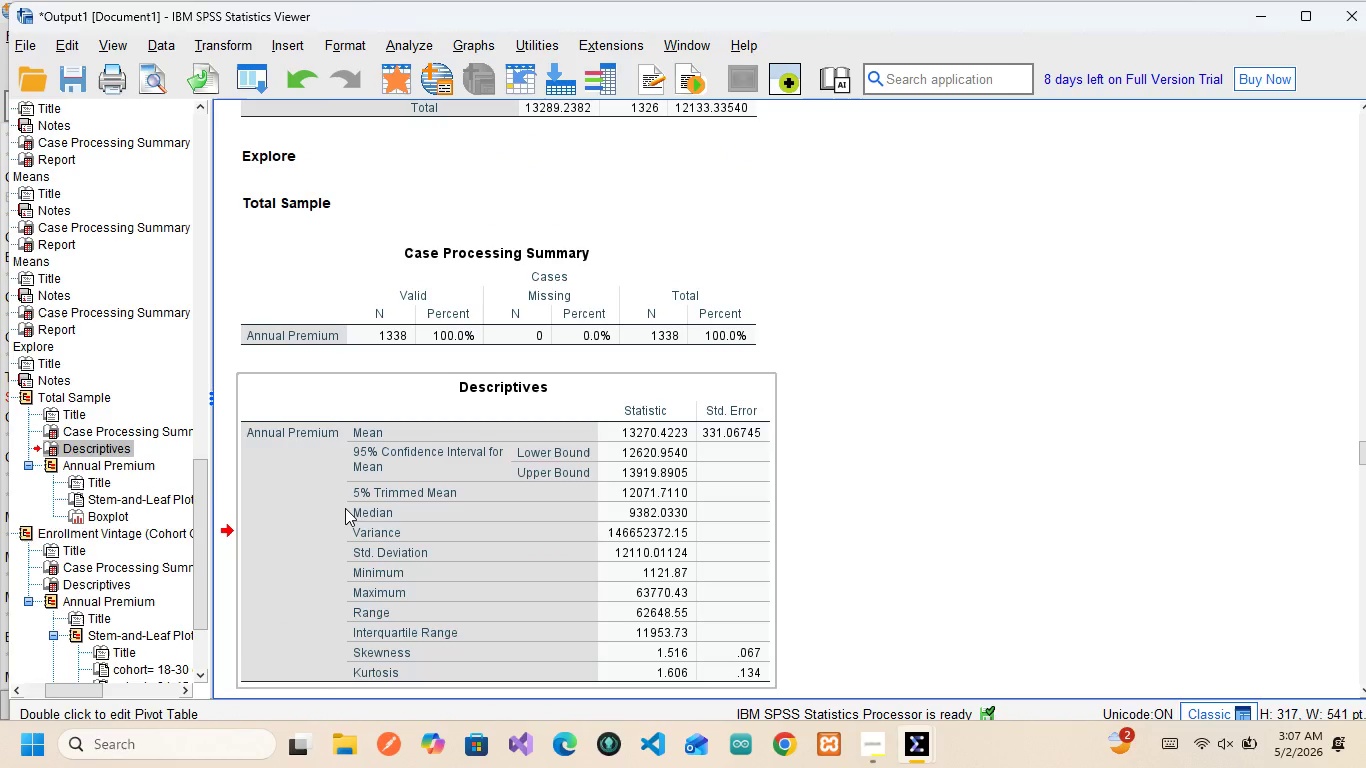 
scroll: coordinate [410, 549], scroll_direction: down, amount: 3.0
 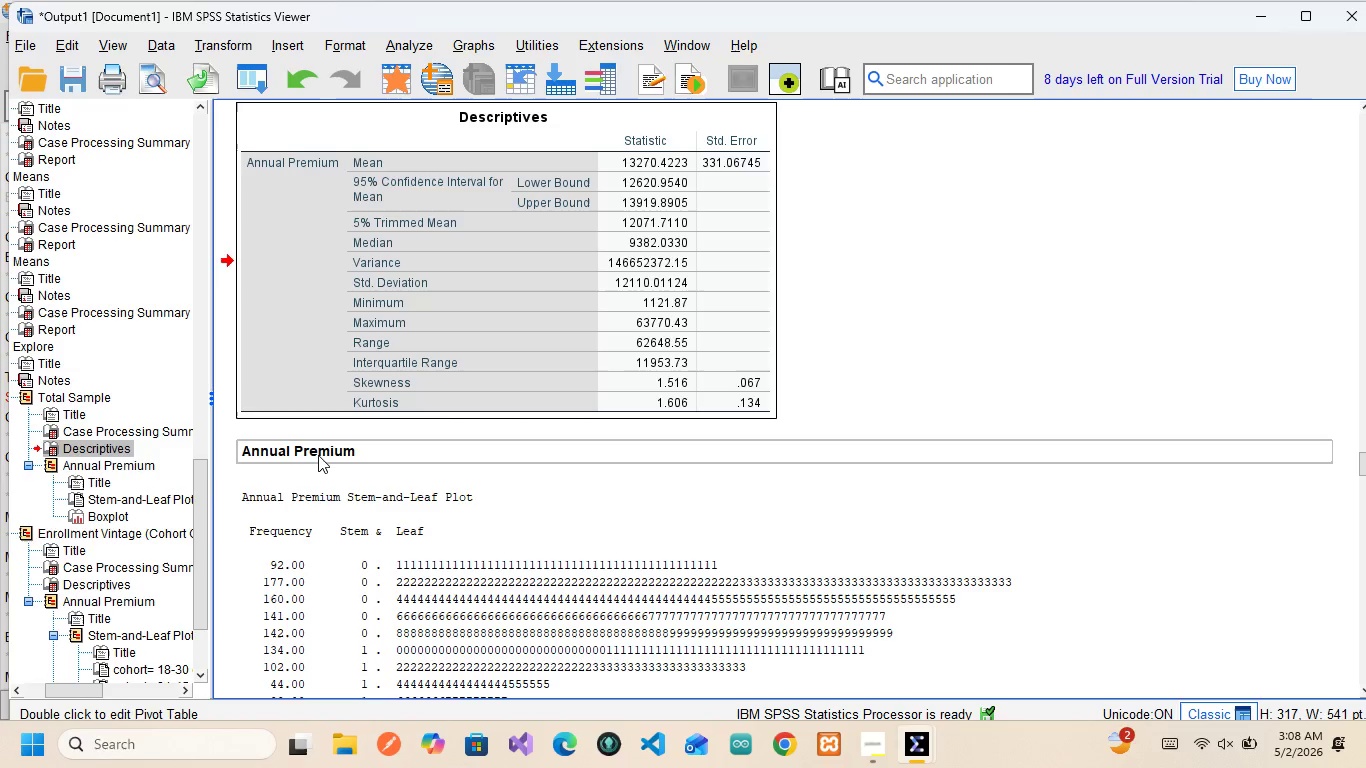 
left_click([318, 455])
 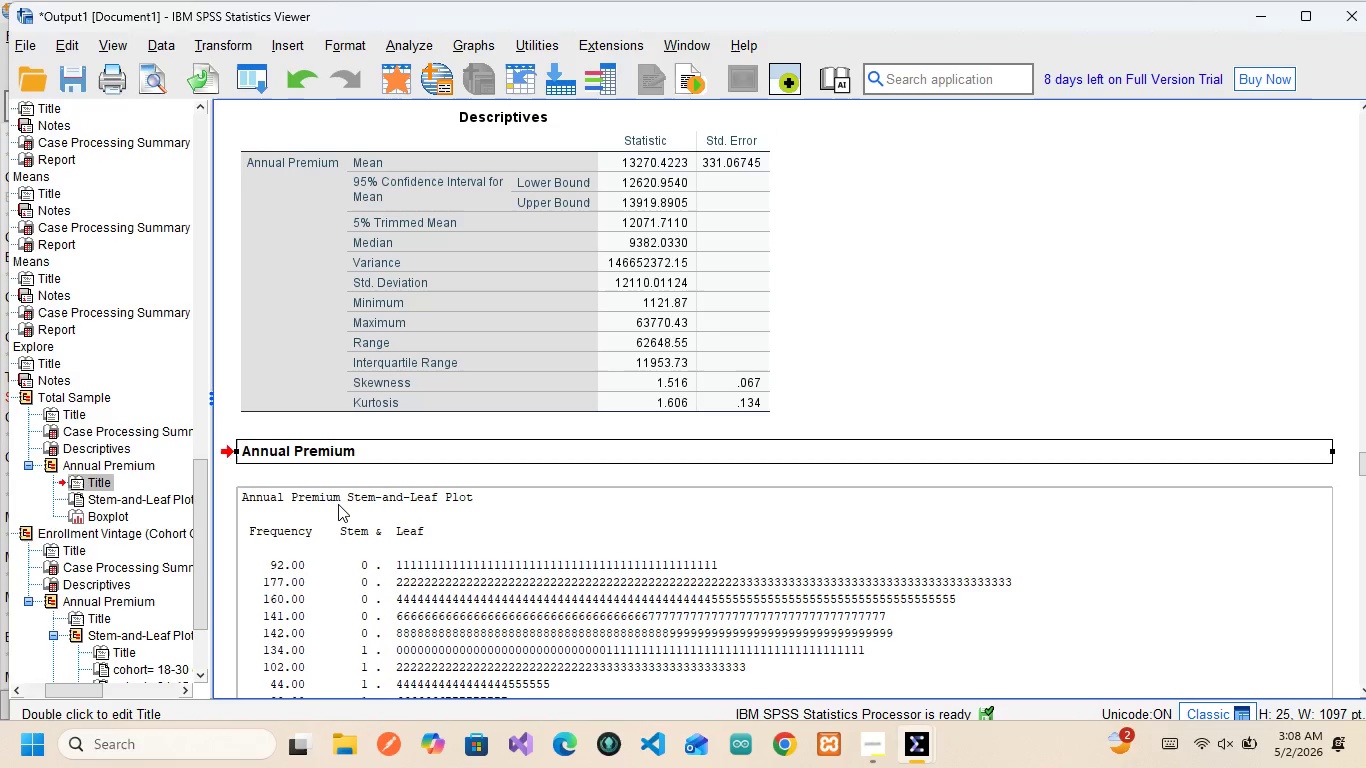 
scroll: coordinate [658, 461], scroll_direction: down, amount: 8.0
 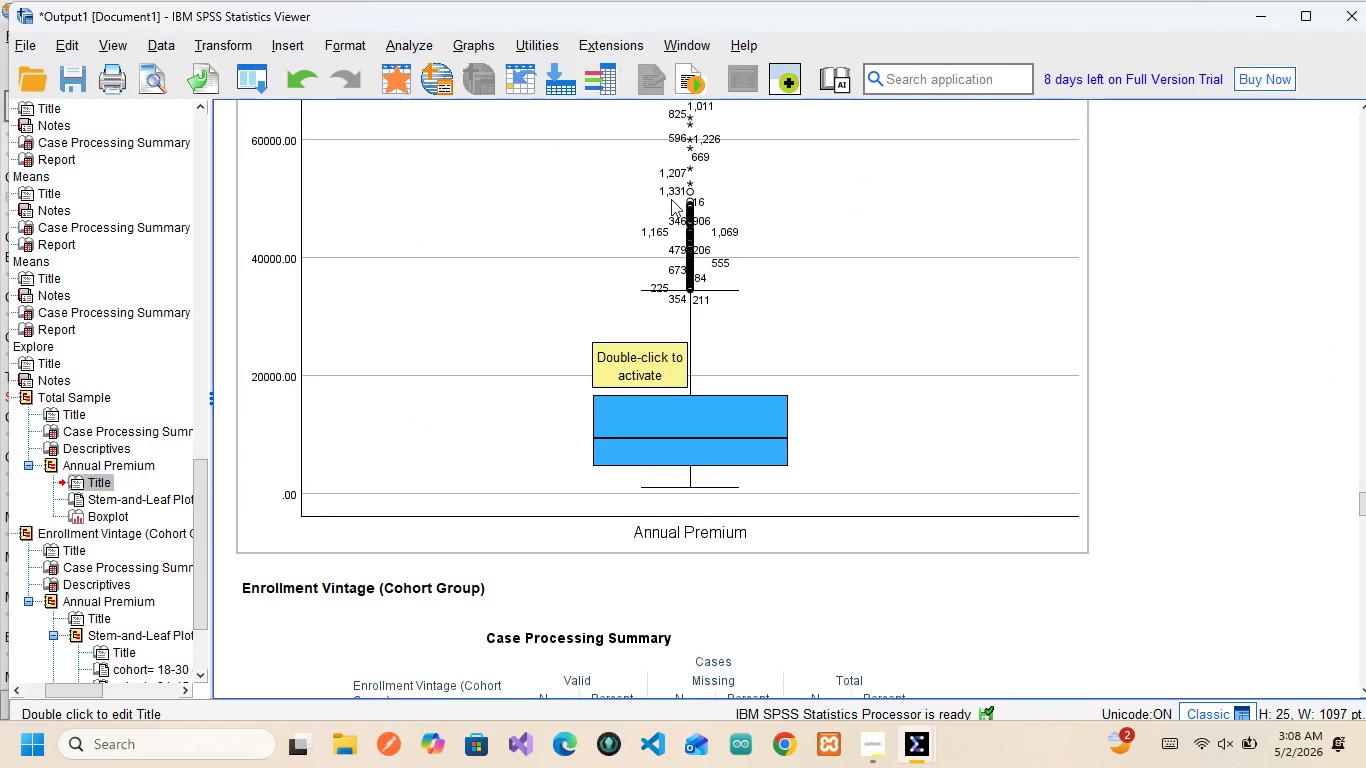 
scroll: coordinate [671, 199], scroll_direction: up, amount: 1.0
 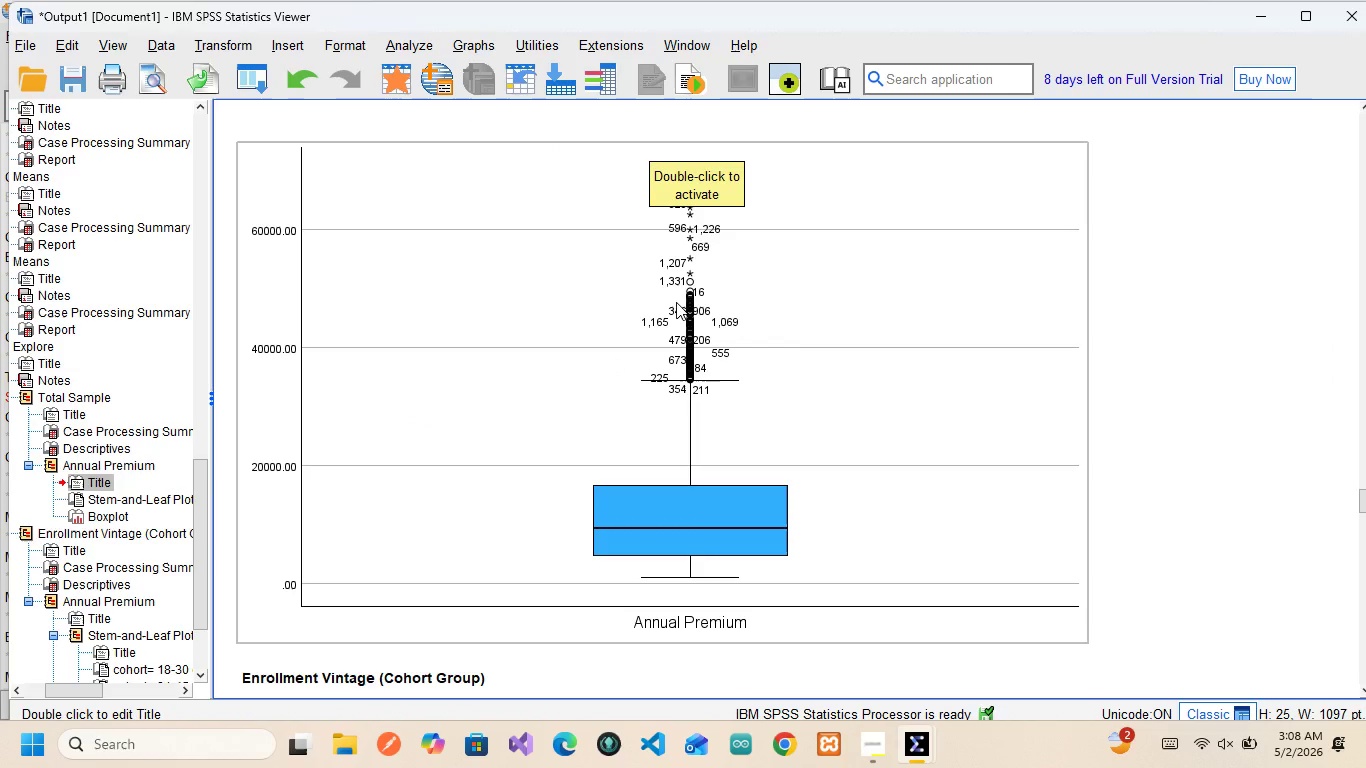 
scroll: coordinate [676, 302], scroll_direction: down, amount: 2.0
 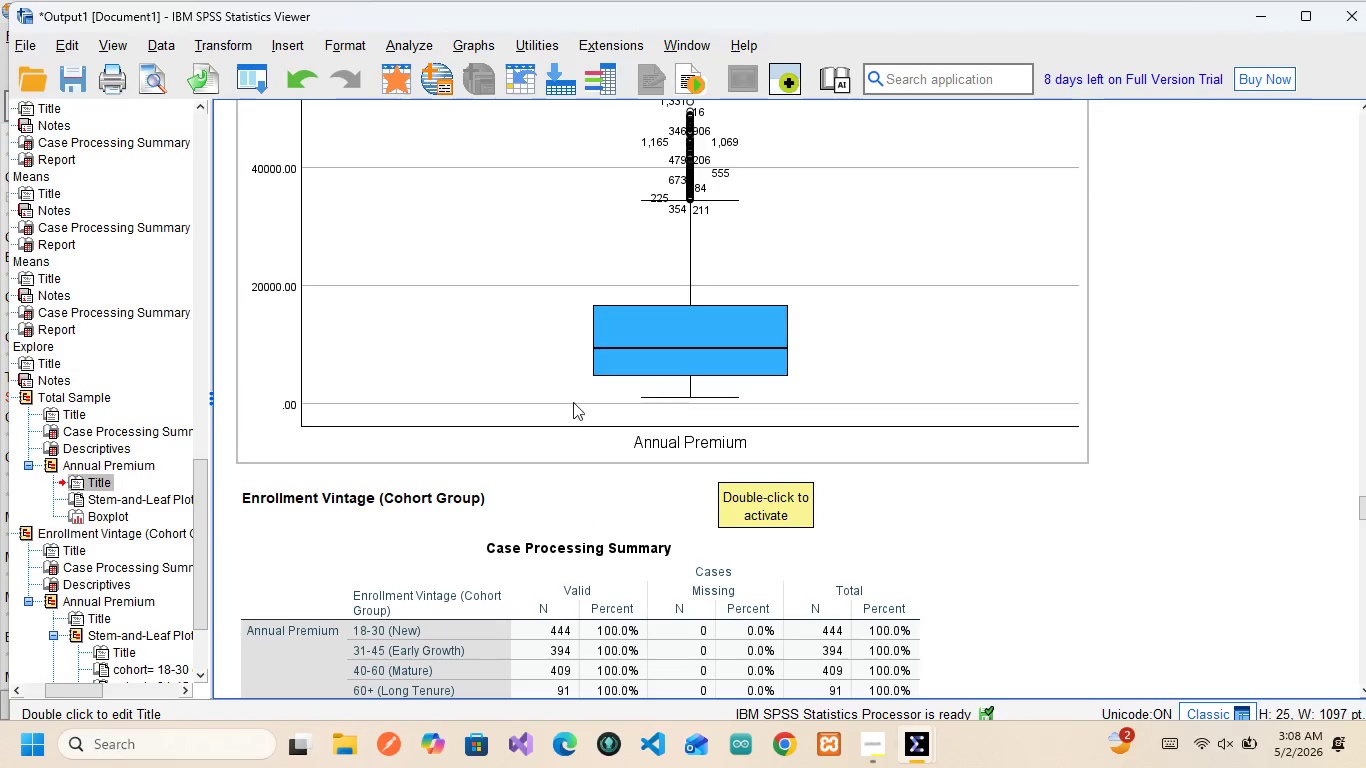 
scroll: coordinate [519, 468], scroll_direction: up, amount: 2.0
 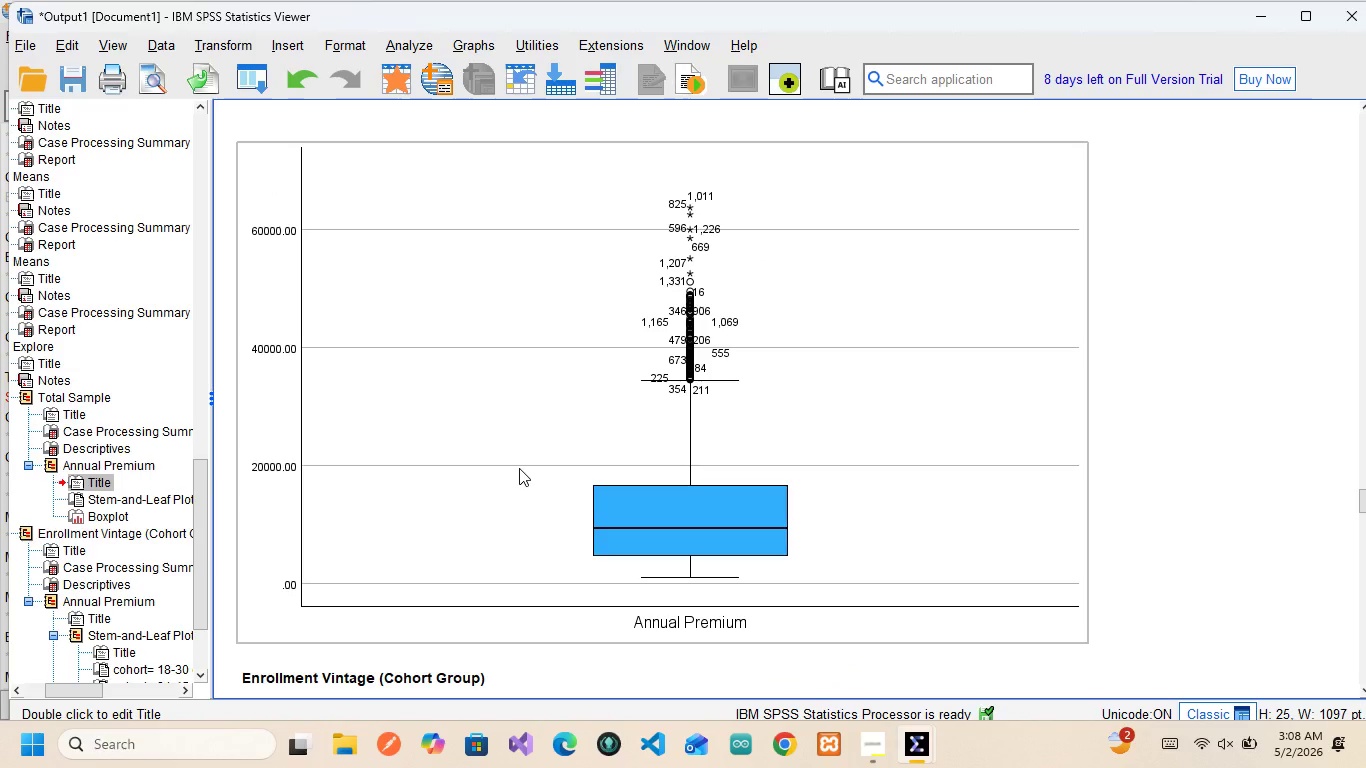 
scroll: coordinate [519, 468], scroll_direction: down, amount: 2.0
 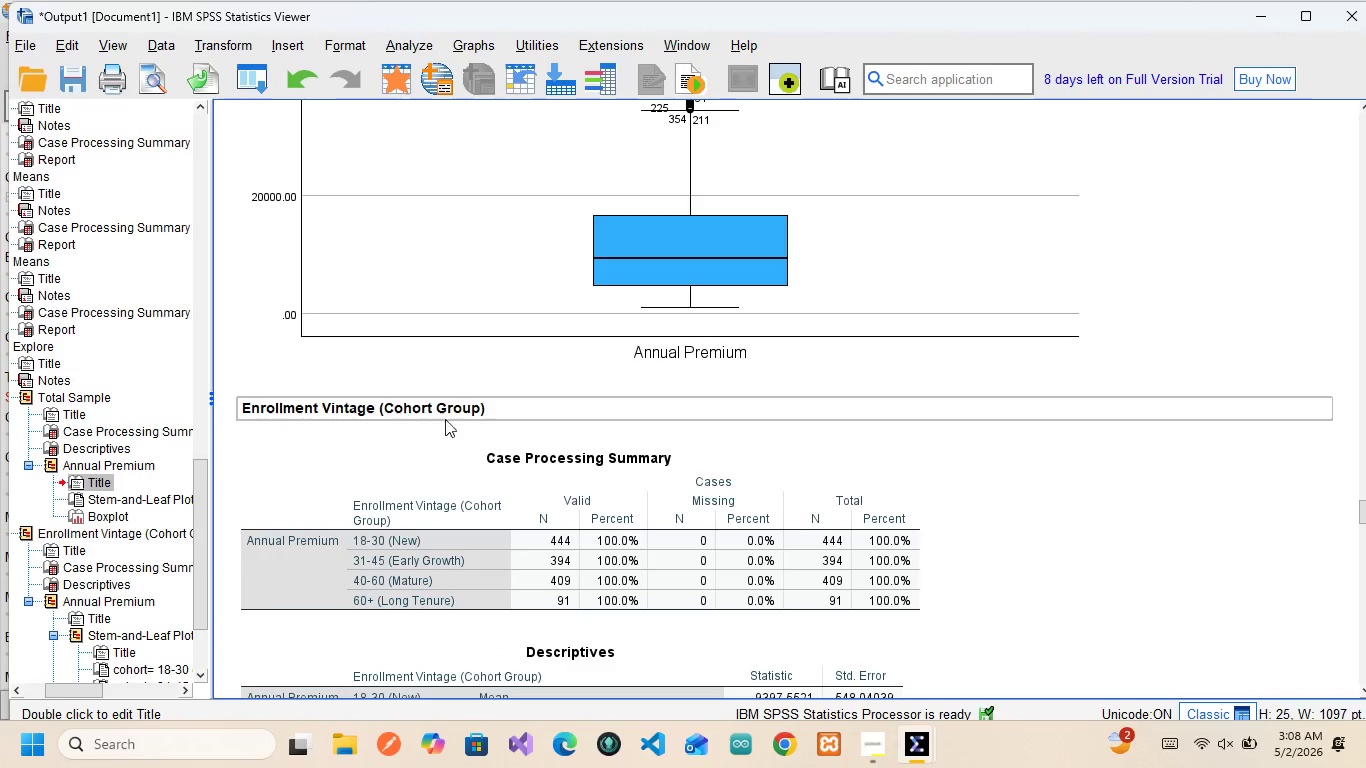 
left_click([461, 419])
 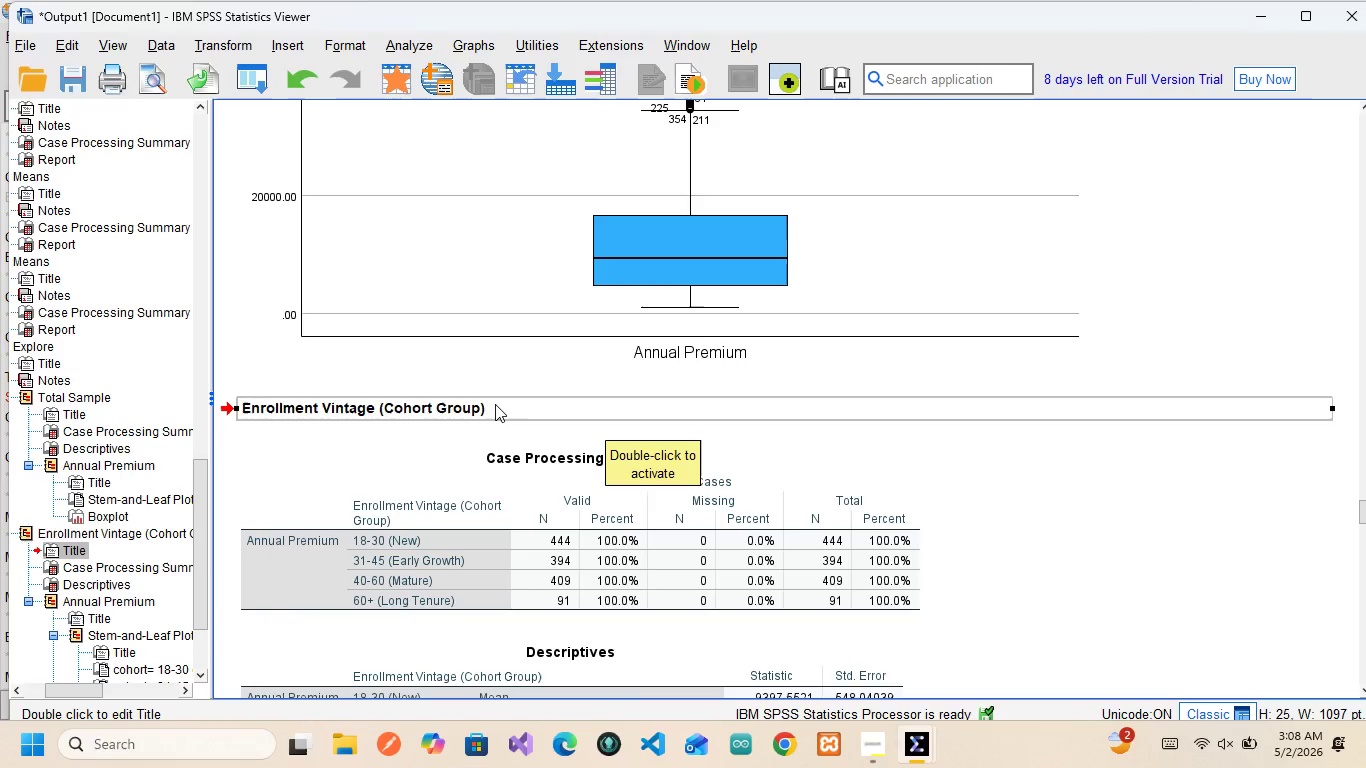 
wait(5.64)
 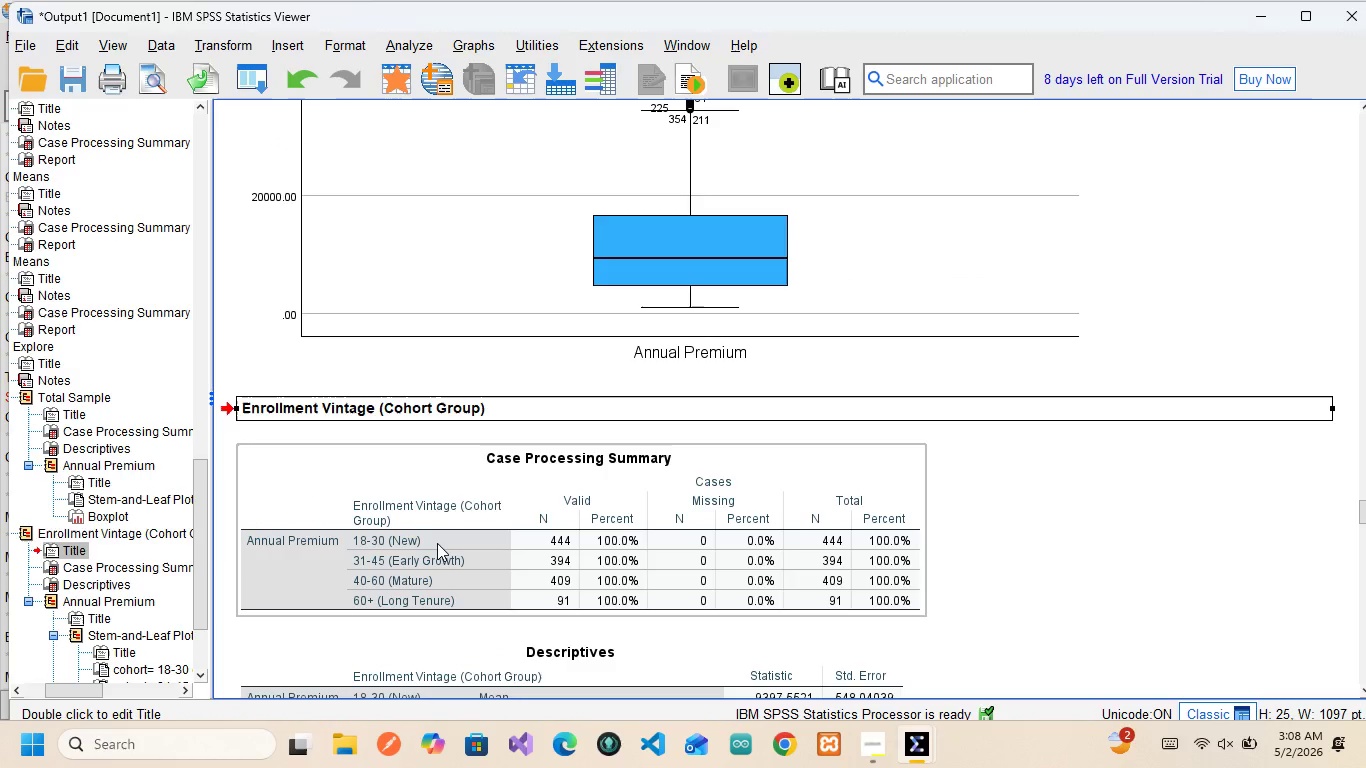 
left_click([688, 444])
 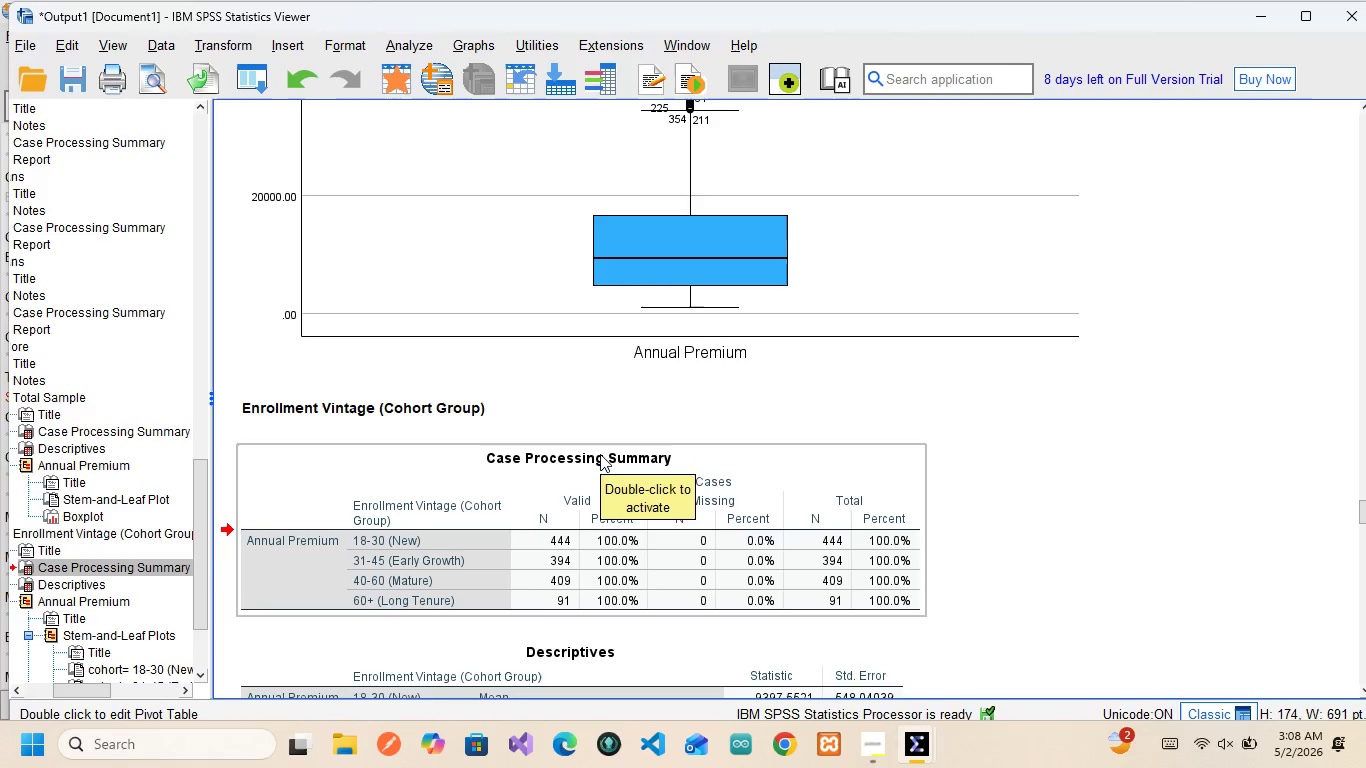 
key(Alt+Tab)
 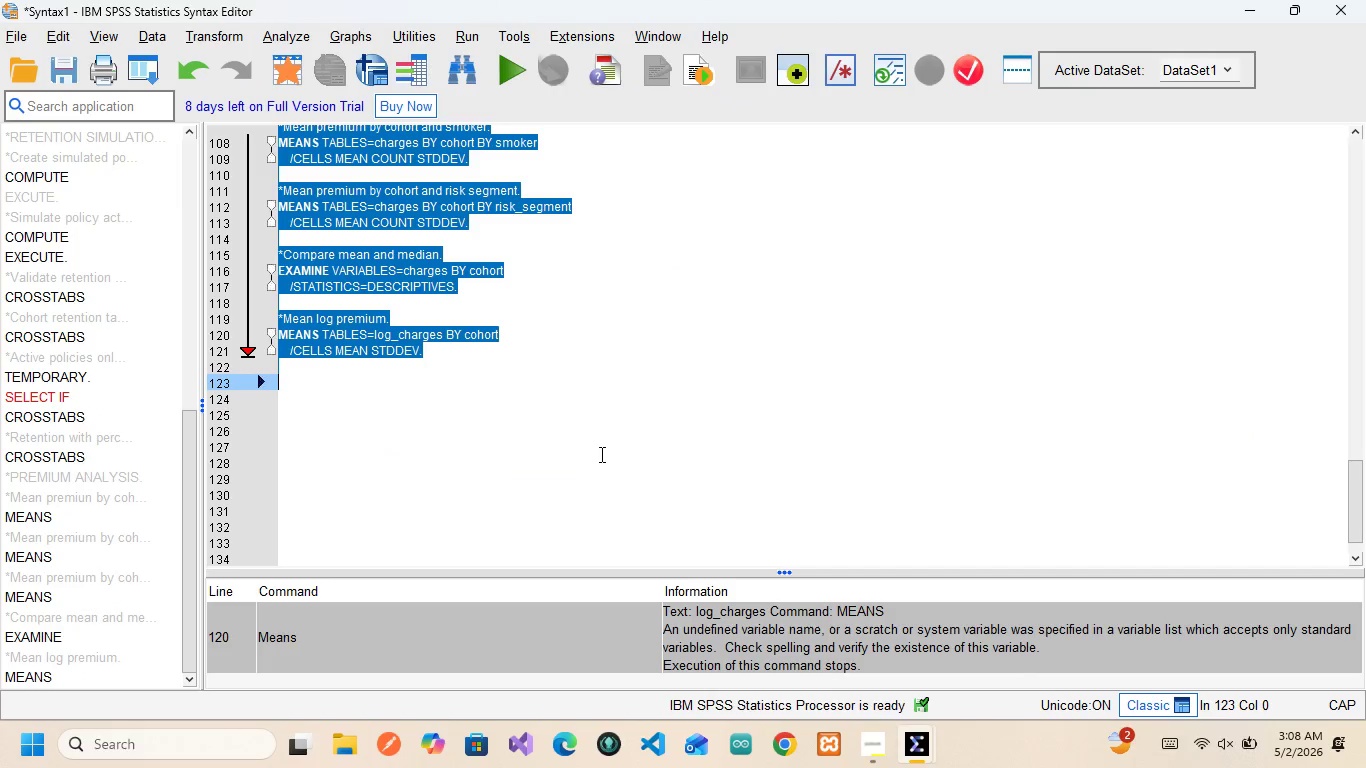 
key(Alt+AltLeft)
 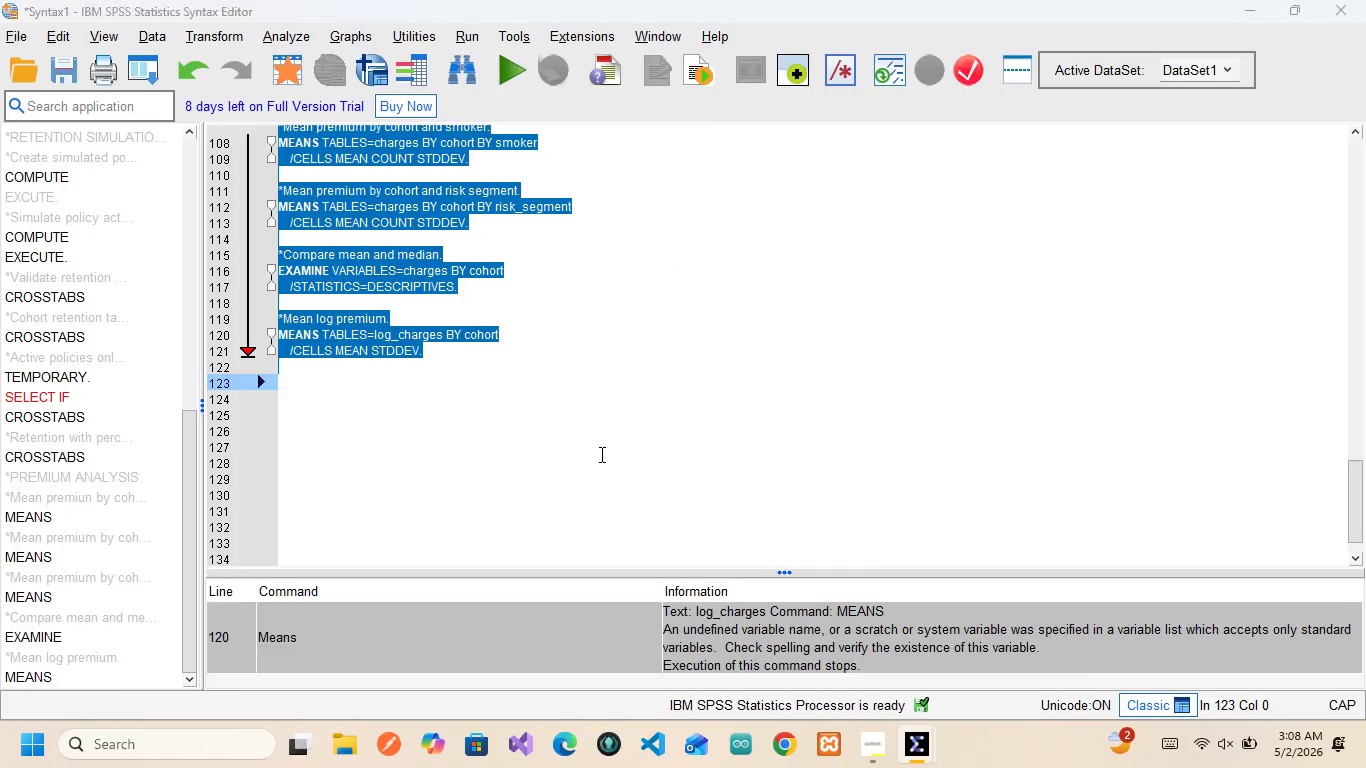 
key(Alt+Tab)
 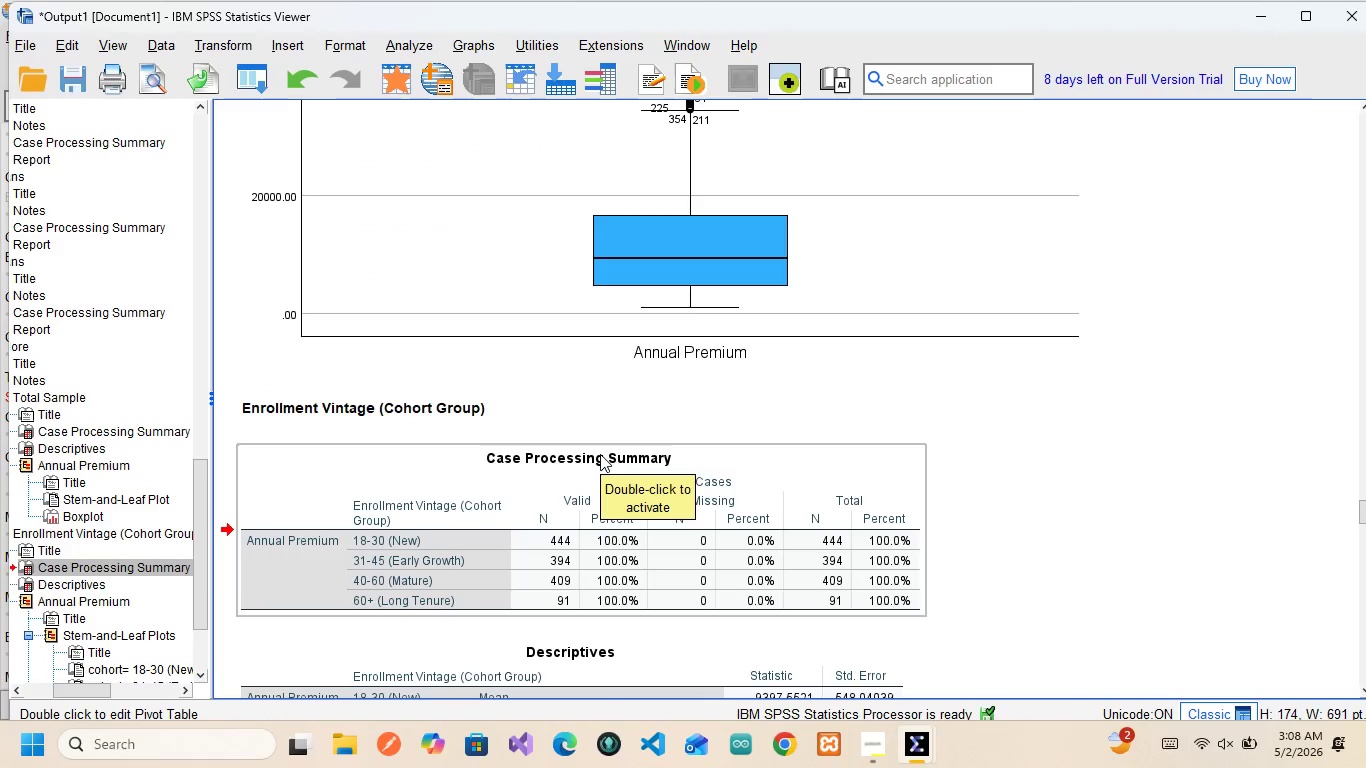 
key(Alt+Tab)
 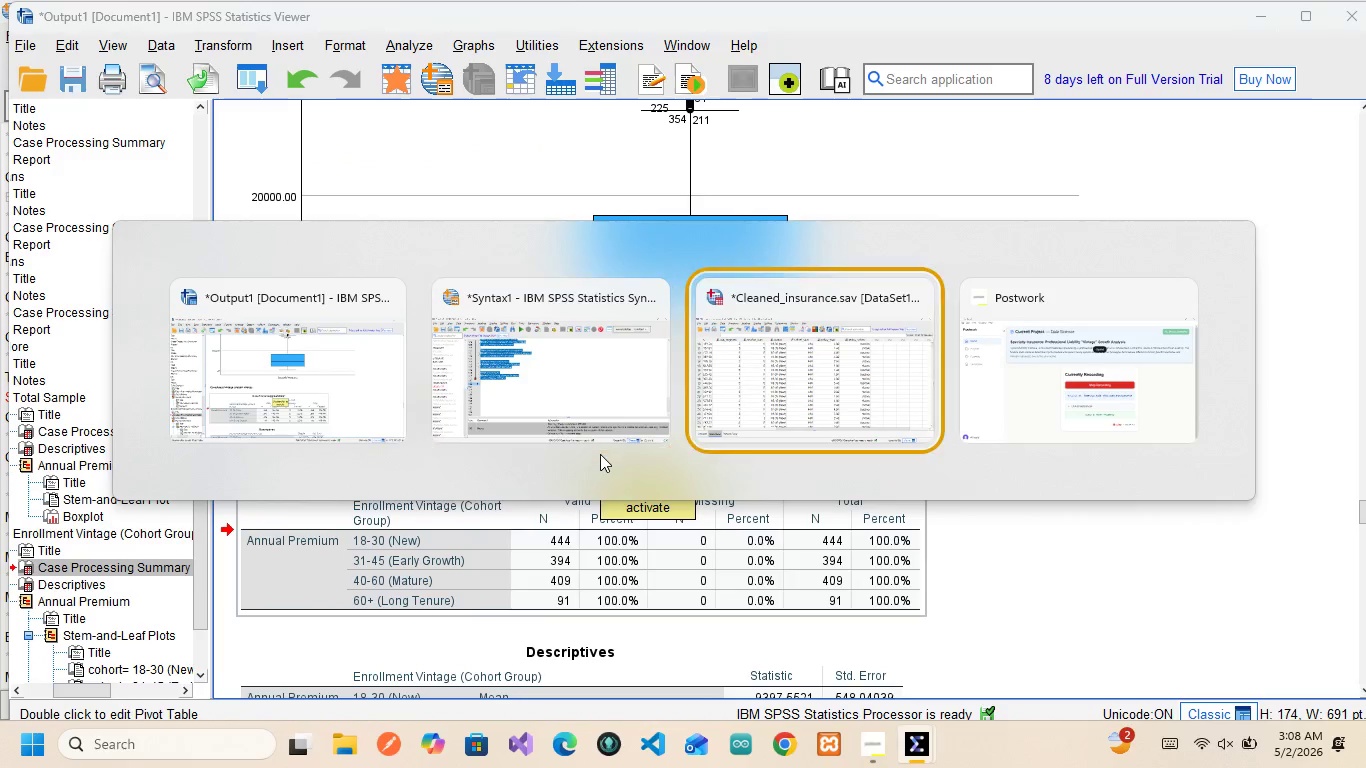 
left_click([600, 454])
 